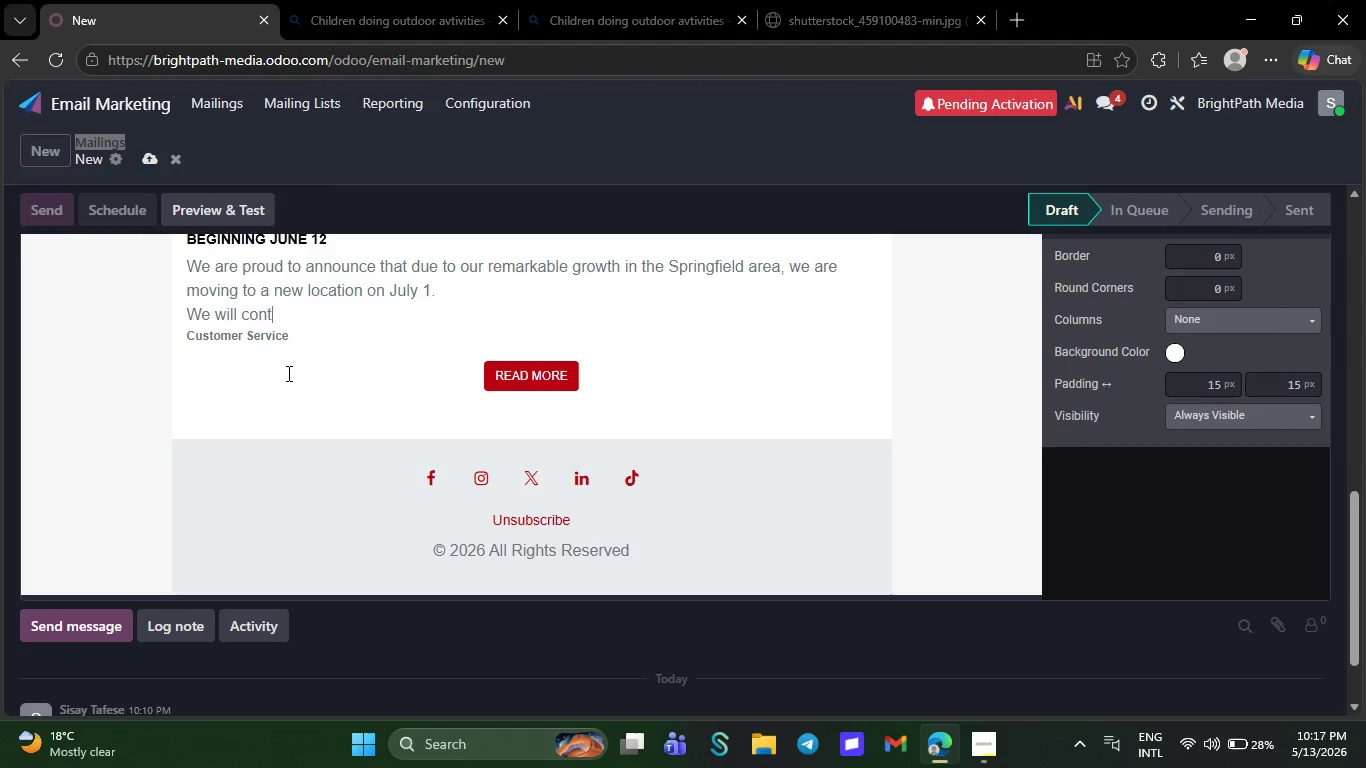 
key(Backspace)
 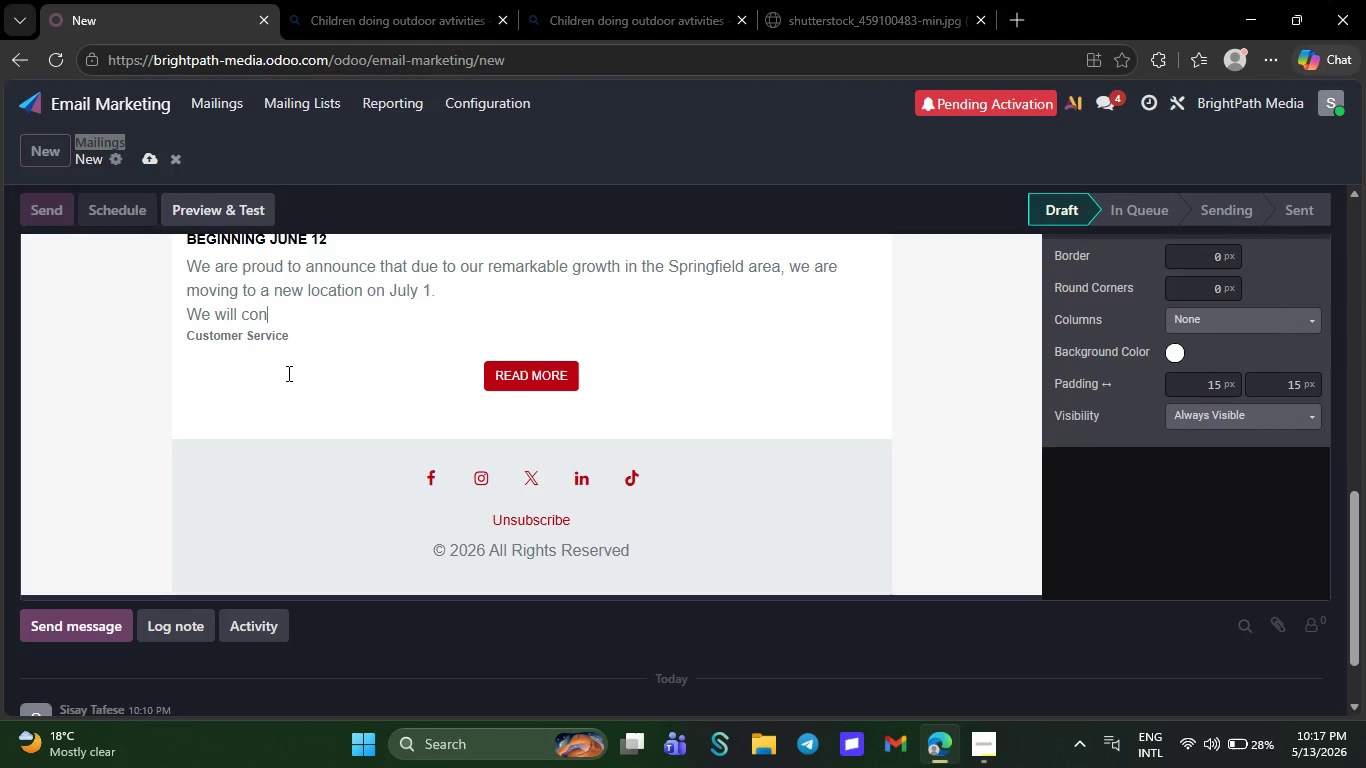 
key(Backspace)
 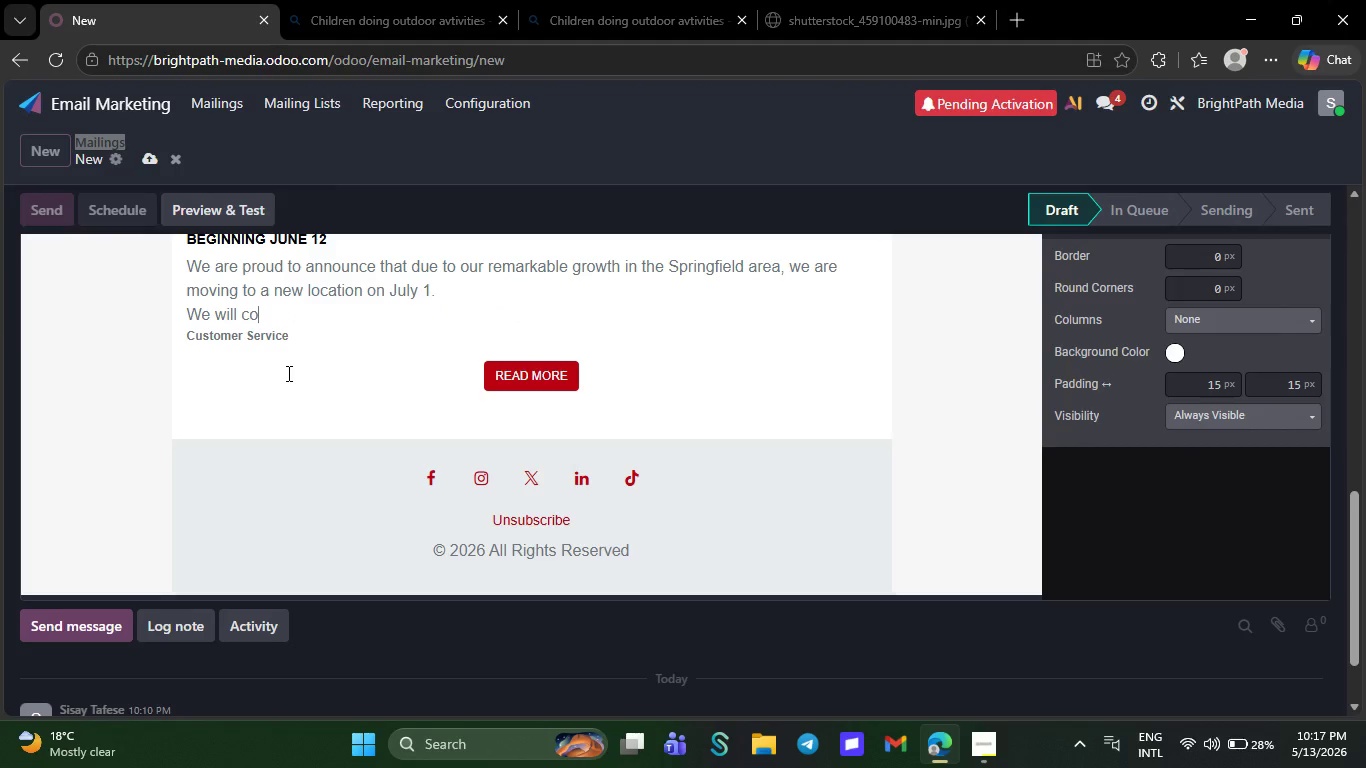 
key(Backspace)
 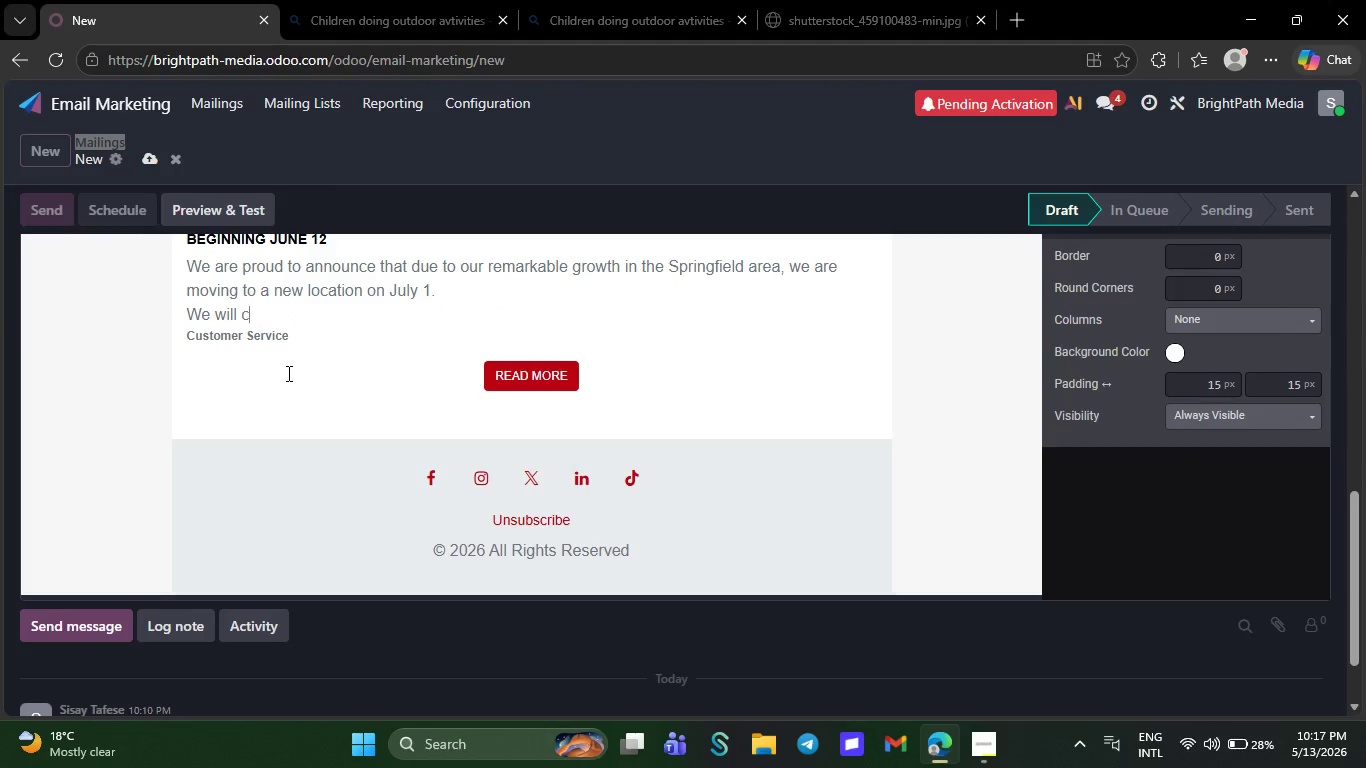 
key(Backspace)
 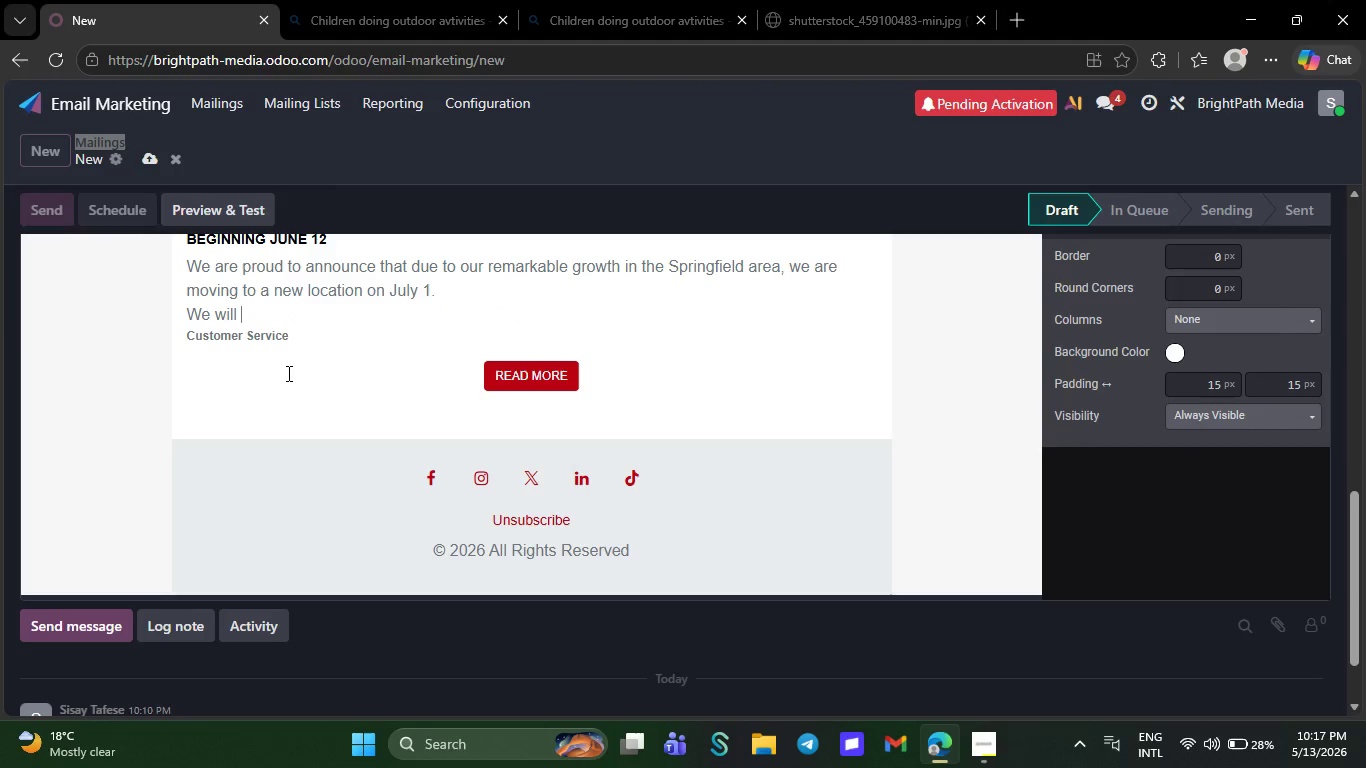 
key(Backspace)
 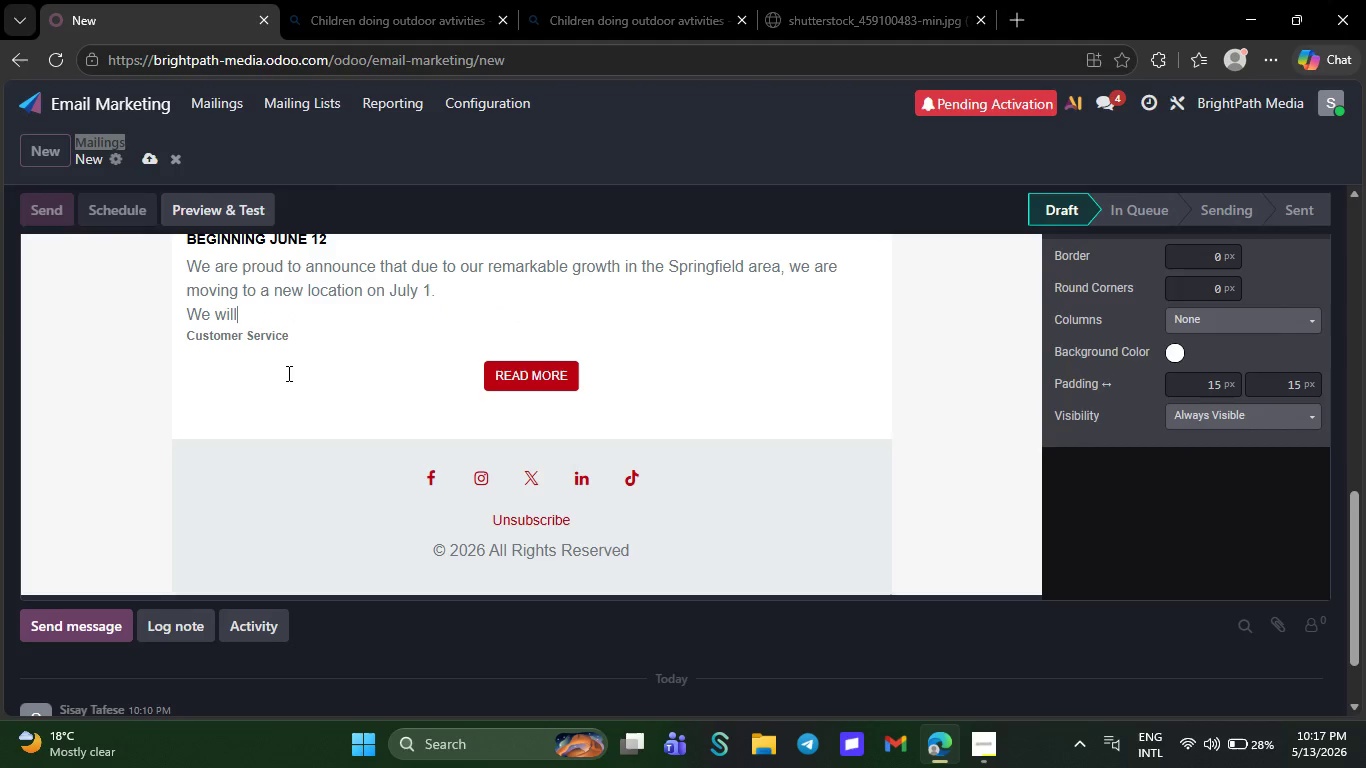 
key(Backspace)
 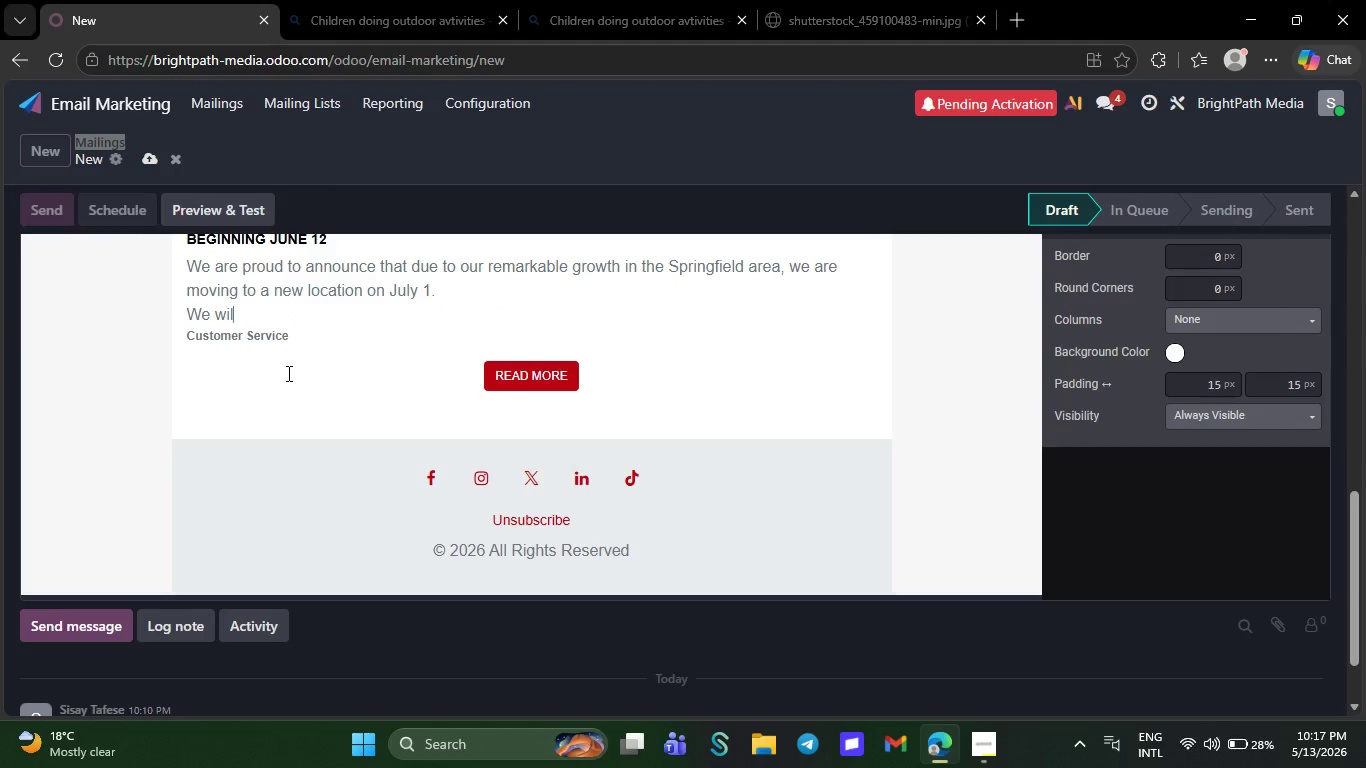 
key(Backspace)
 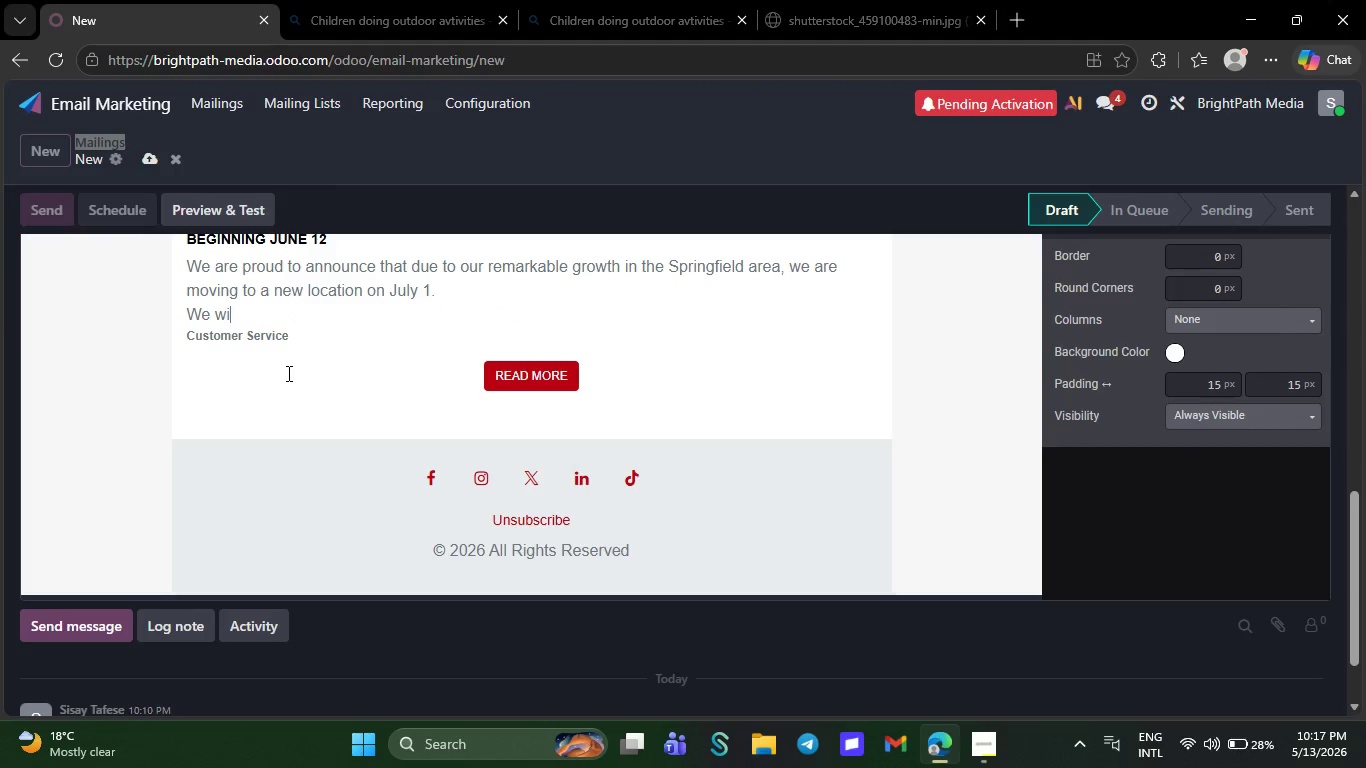 
key(Backspace)
 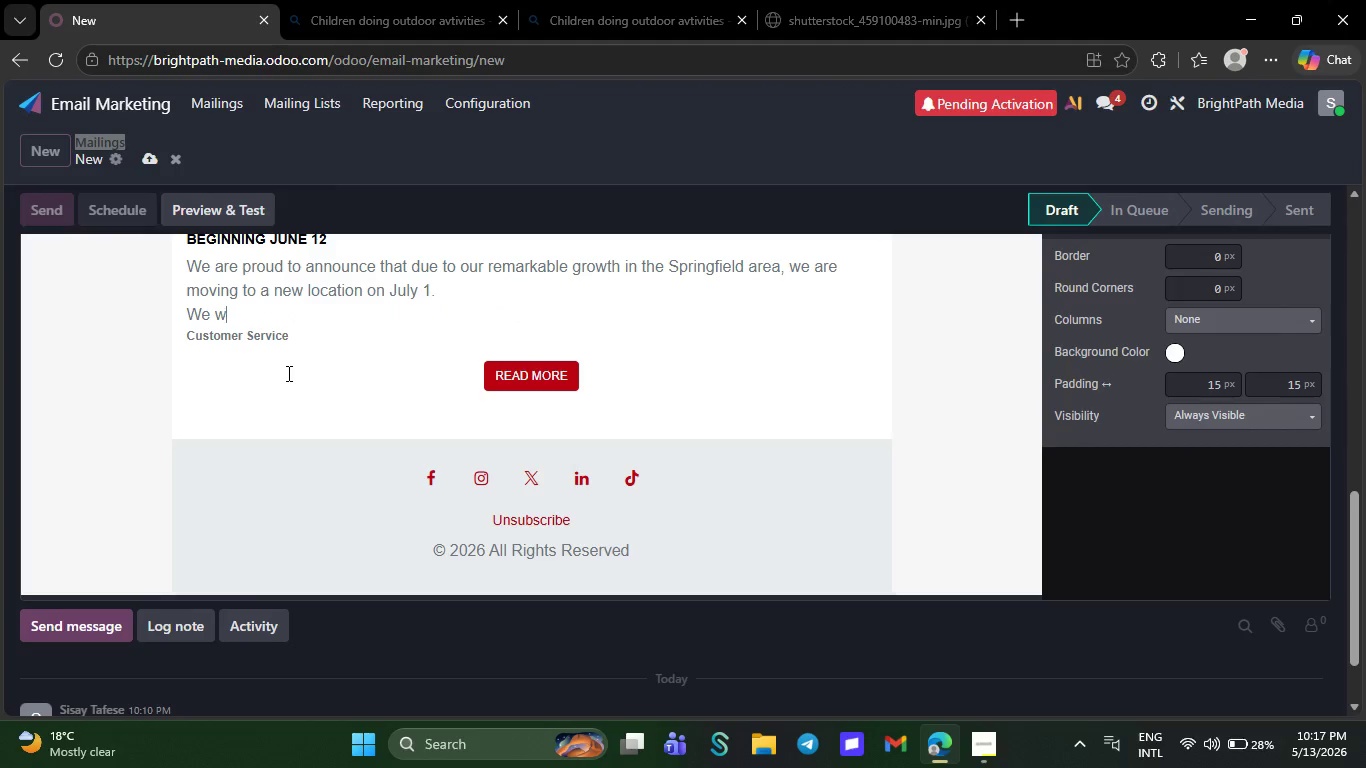 
key(Backspace)
 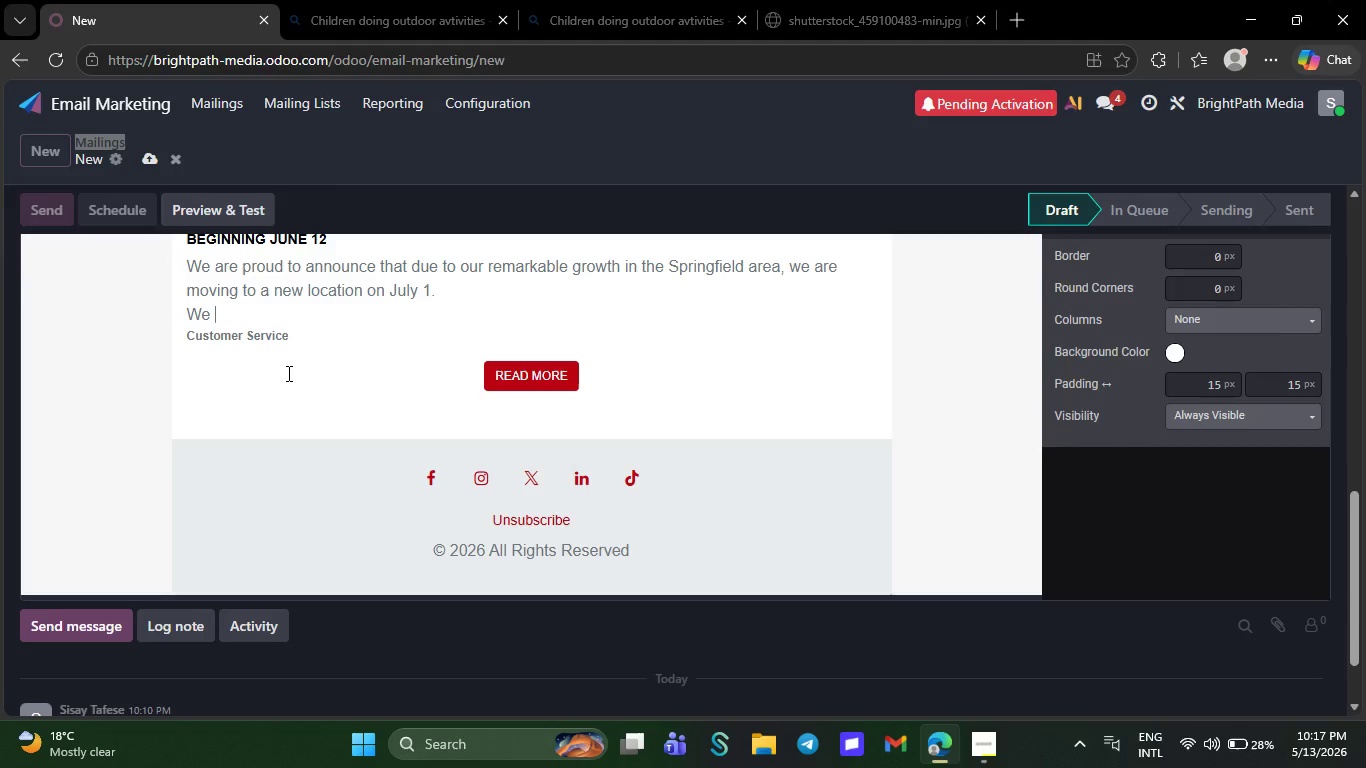 
key(Backspace)
 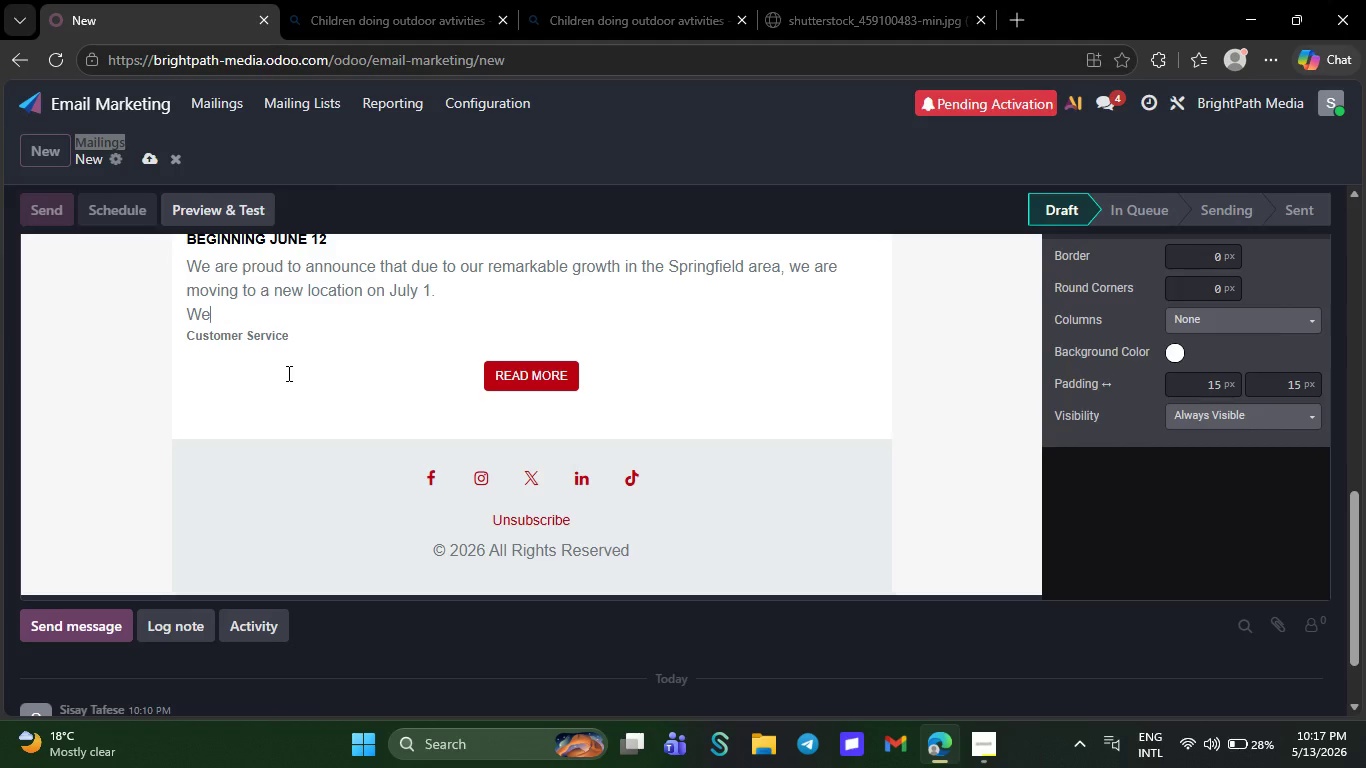 
key(Backspace)
 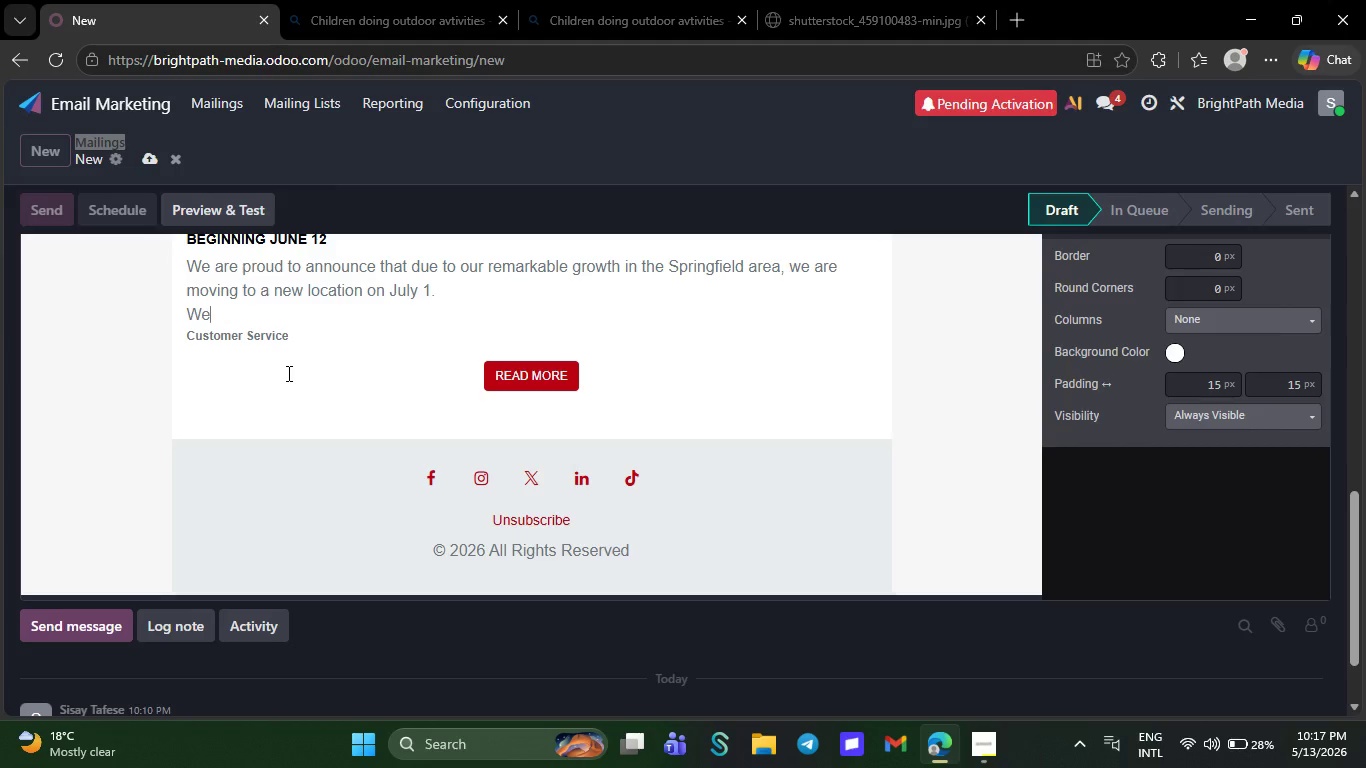 
key(Backspace)
 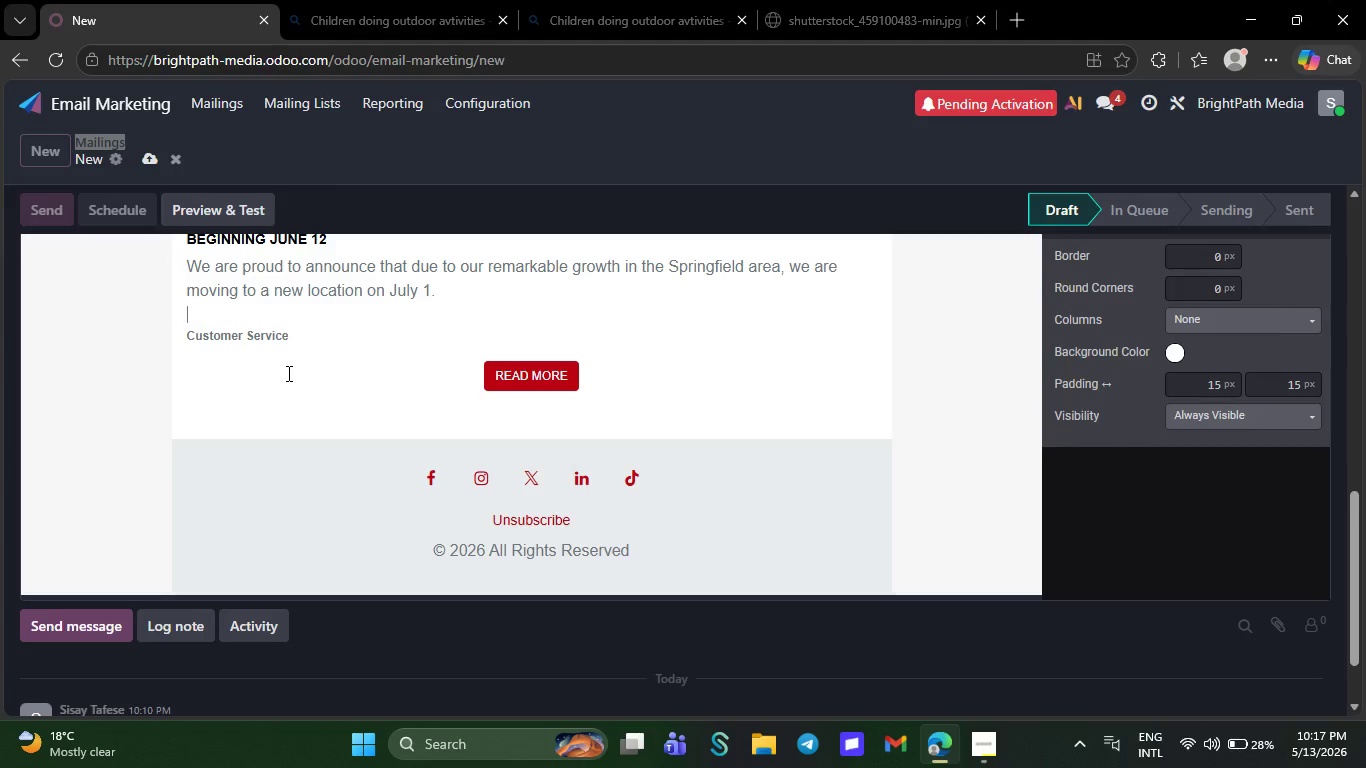 
key(Backspace)
 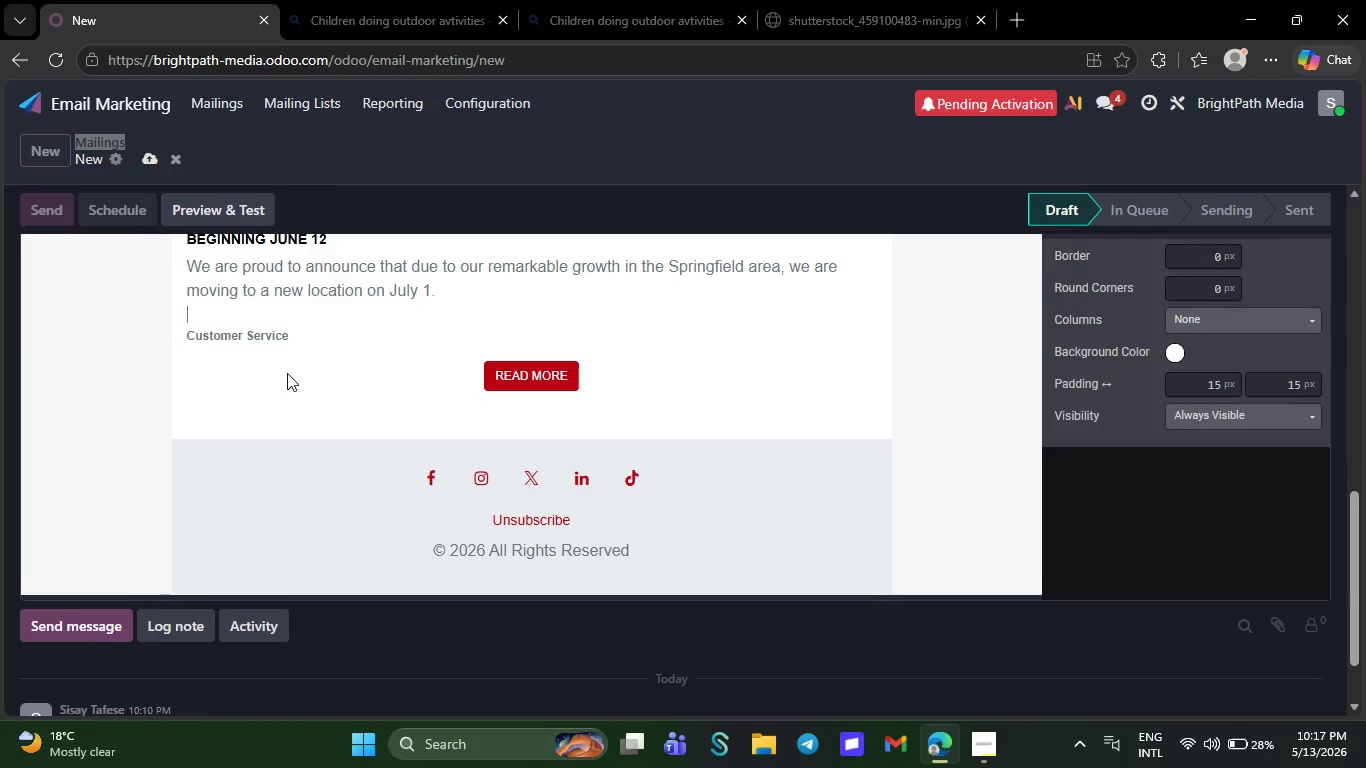 
key(Backspace)
 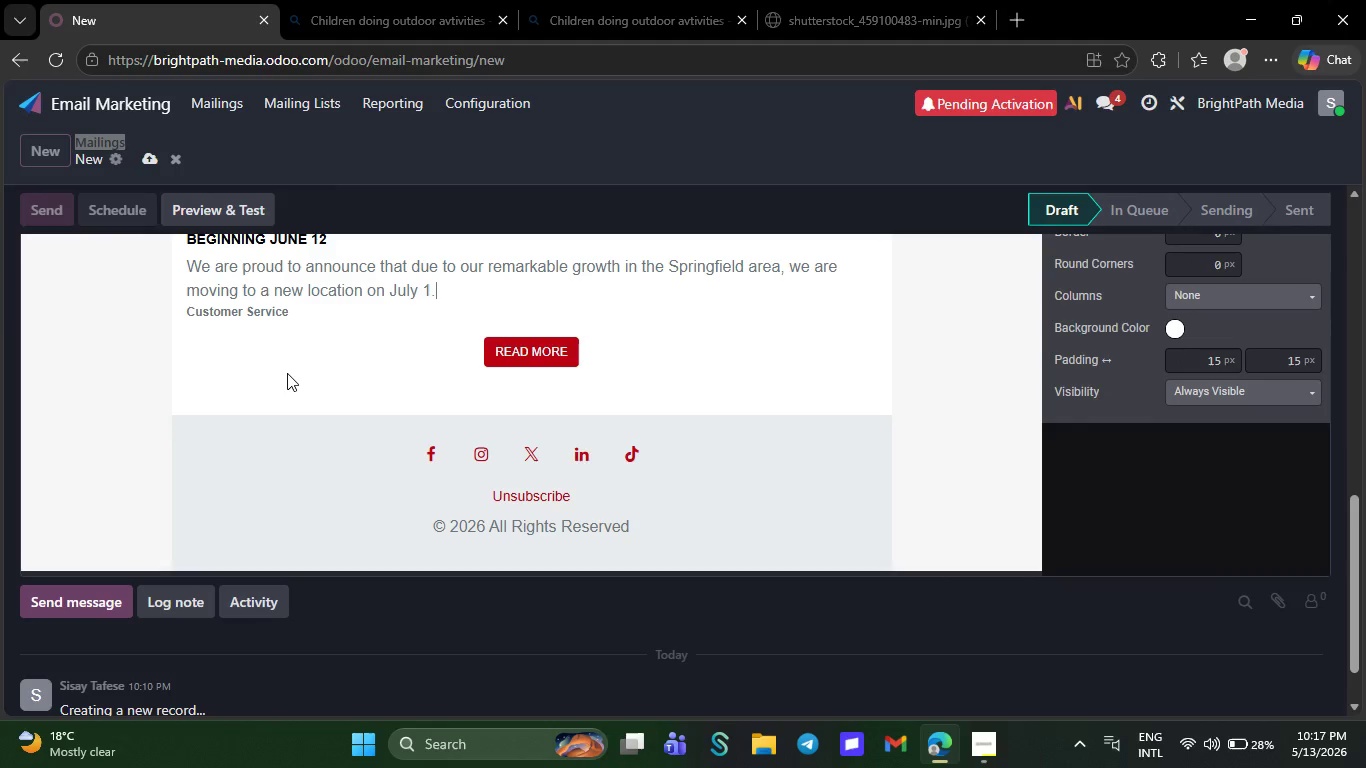 
key(Backspace)
 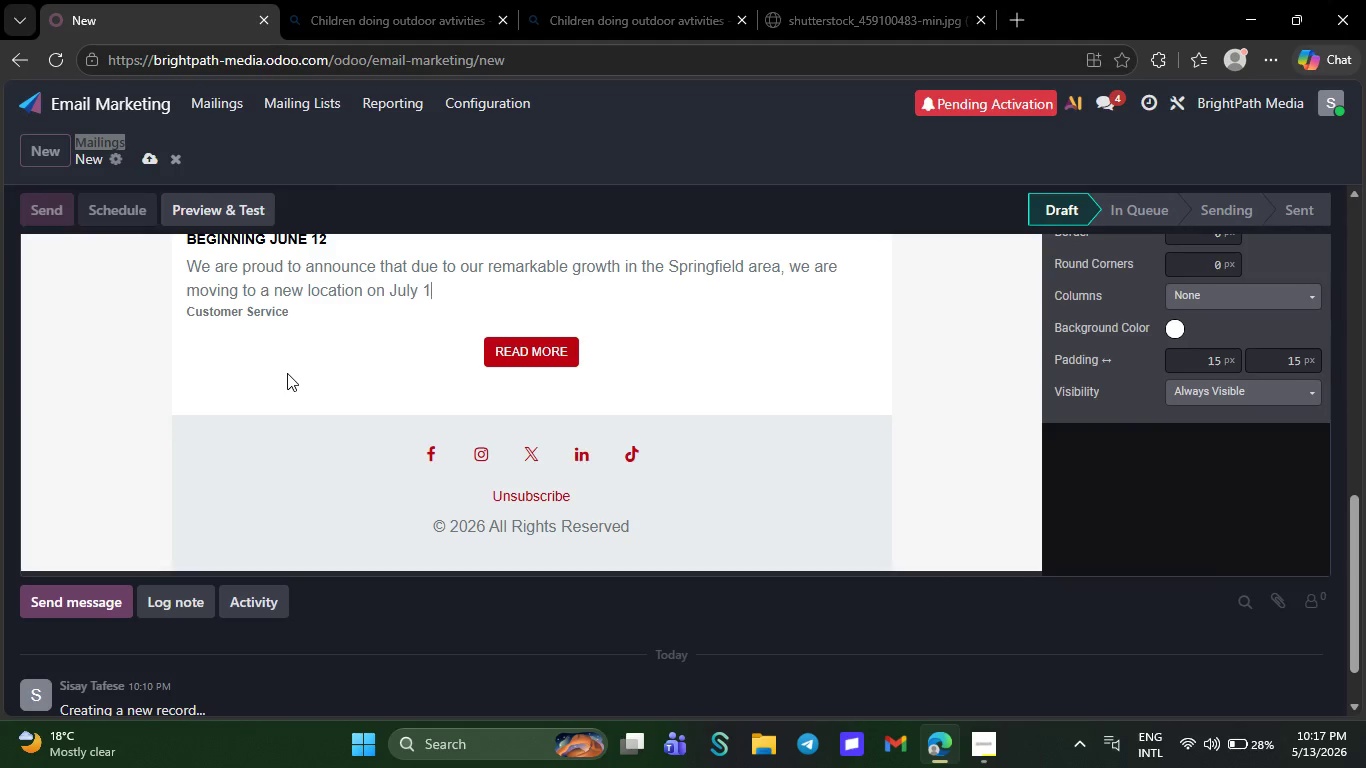 
key(Backspace)
 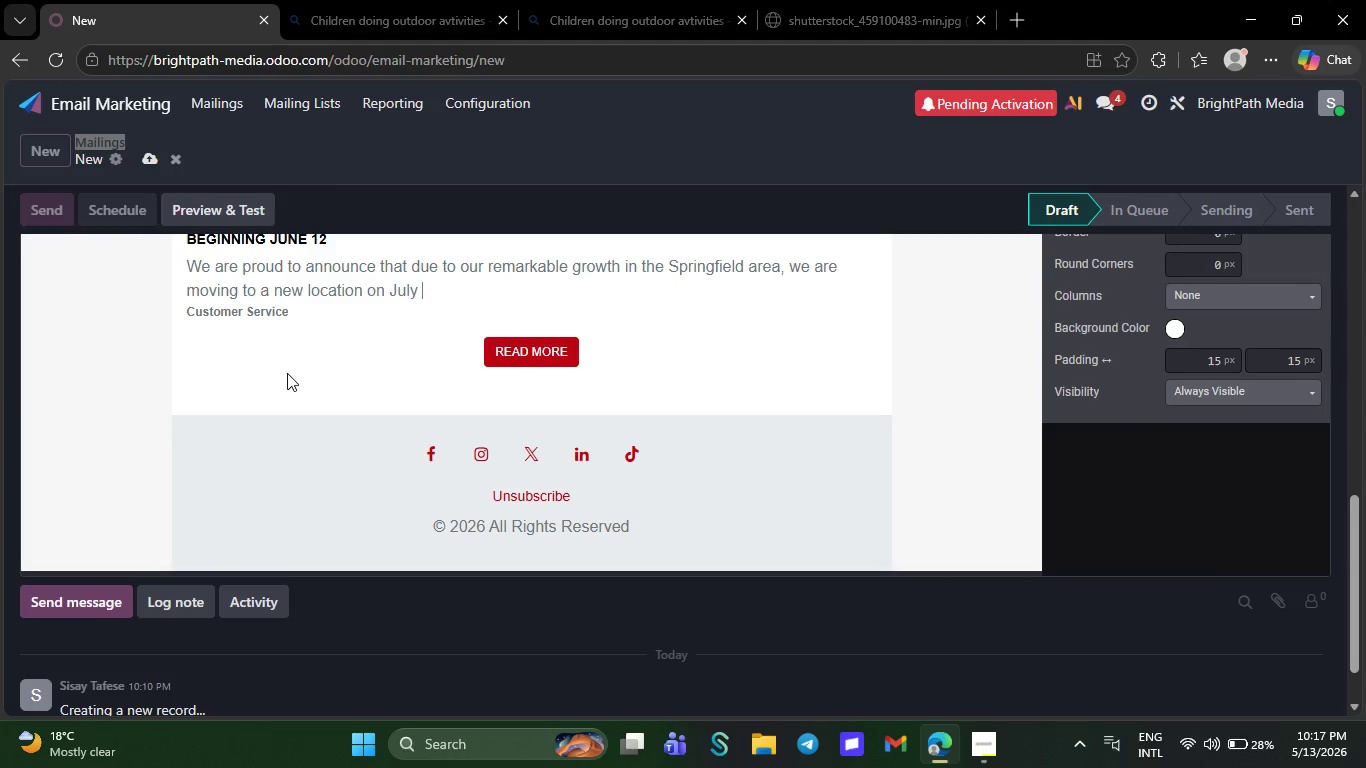 
hold_key(key=Backspace, duration=1.5)
 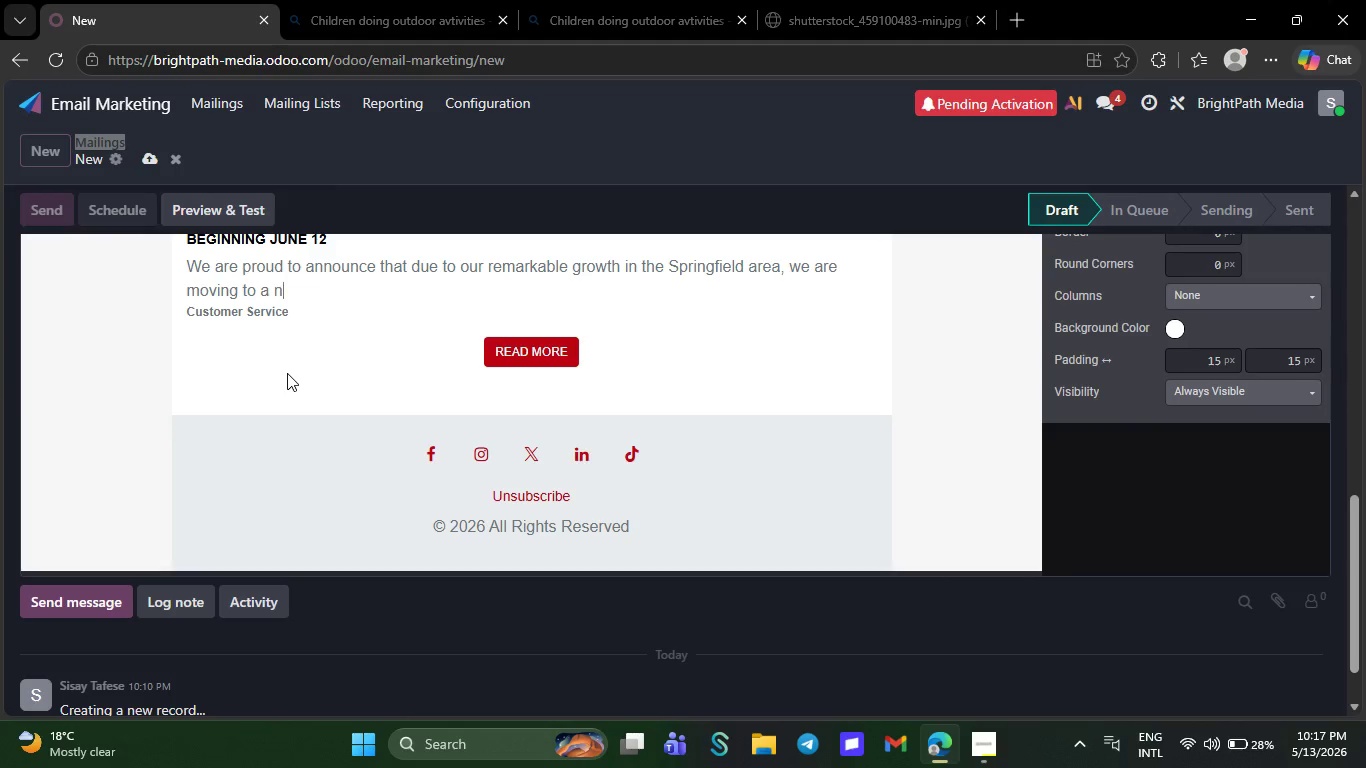 
key(Backspace)
 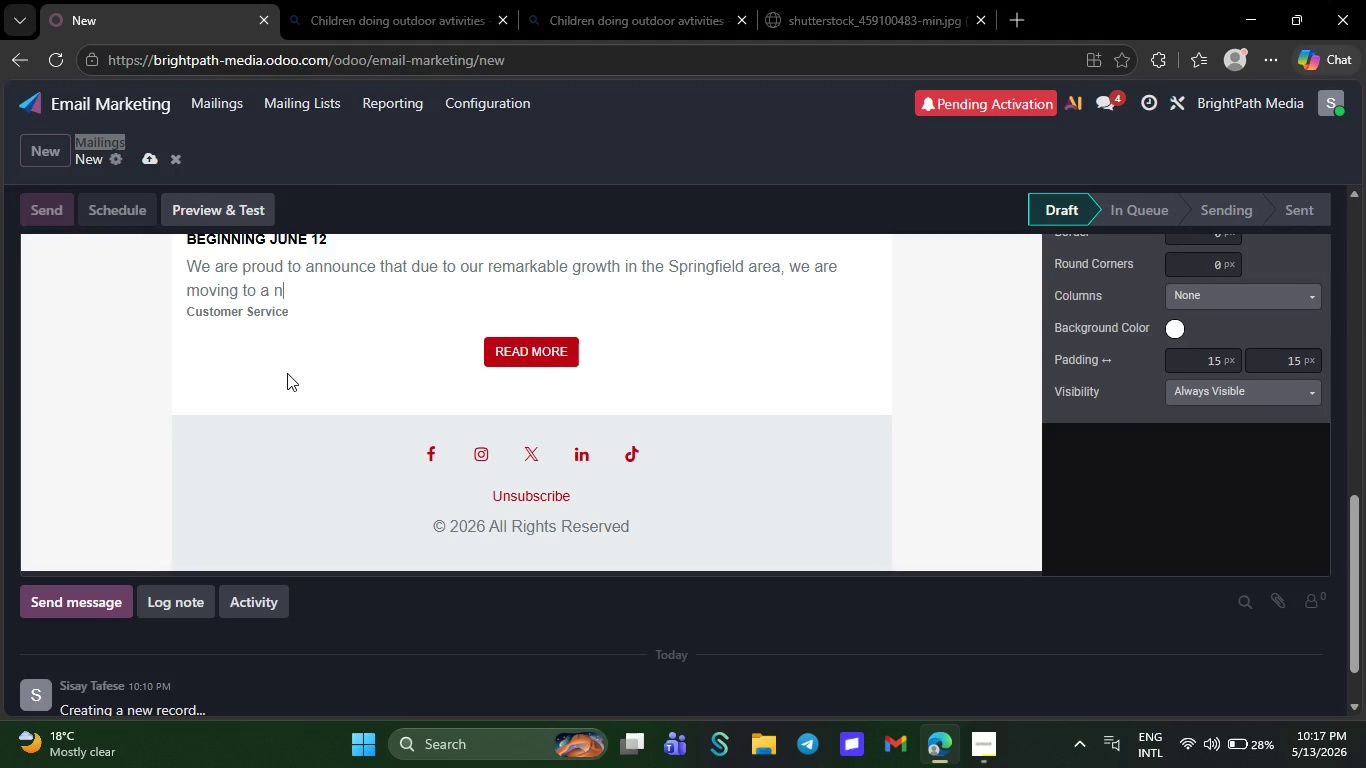 
key(Backspace)
 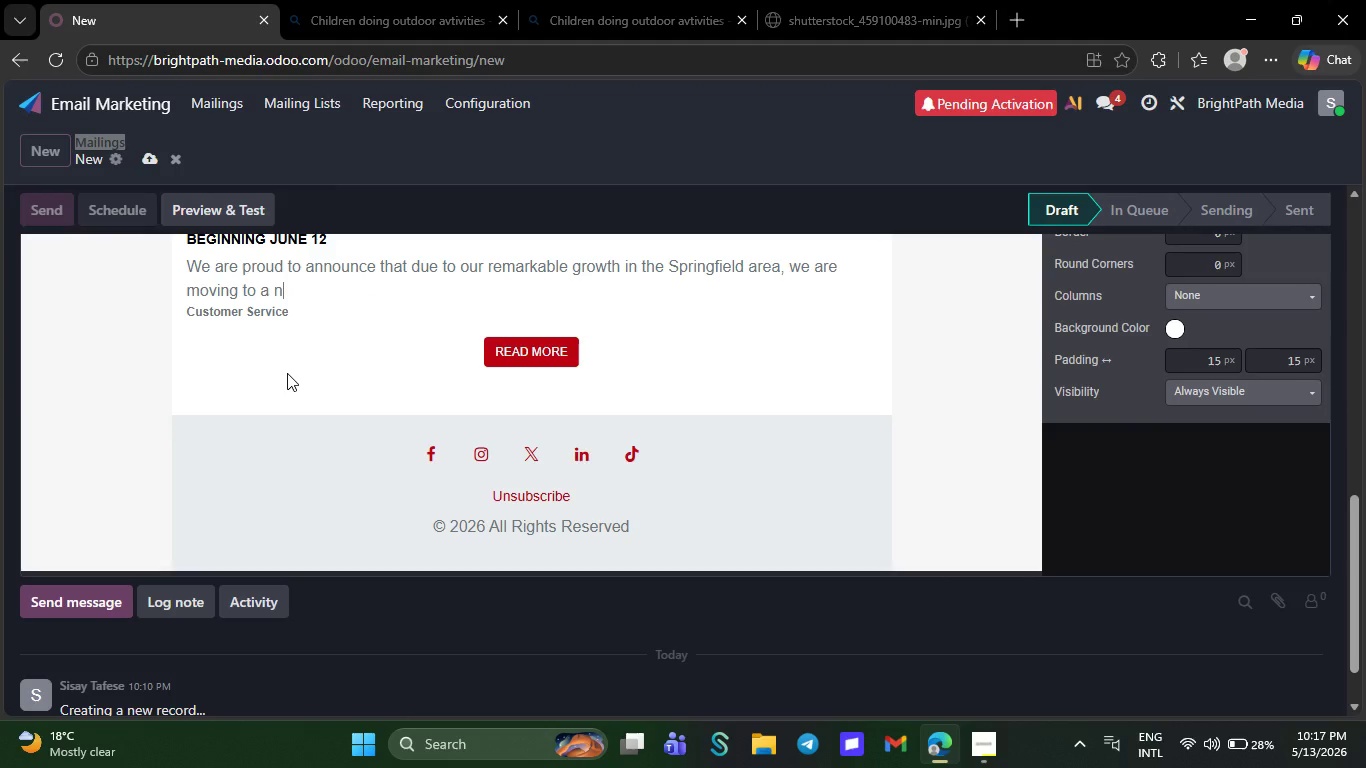 
key(Backspace)
 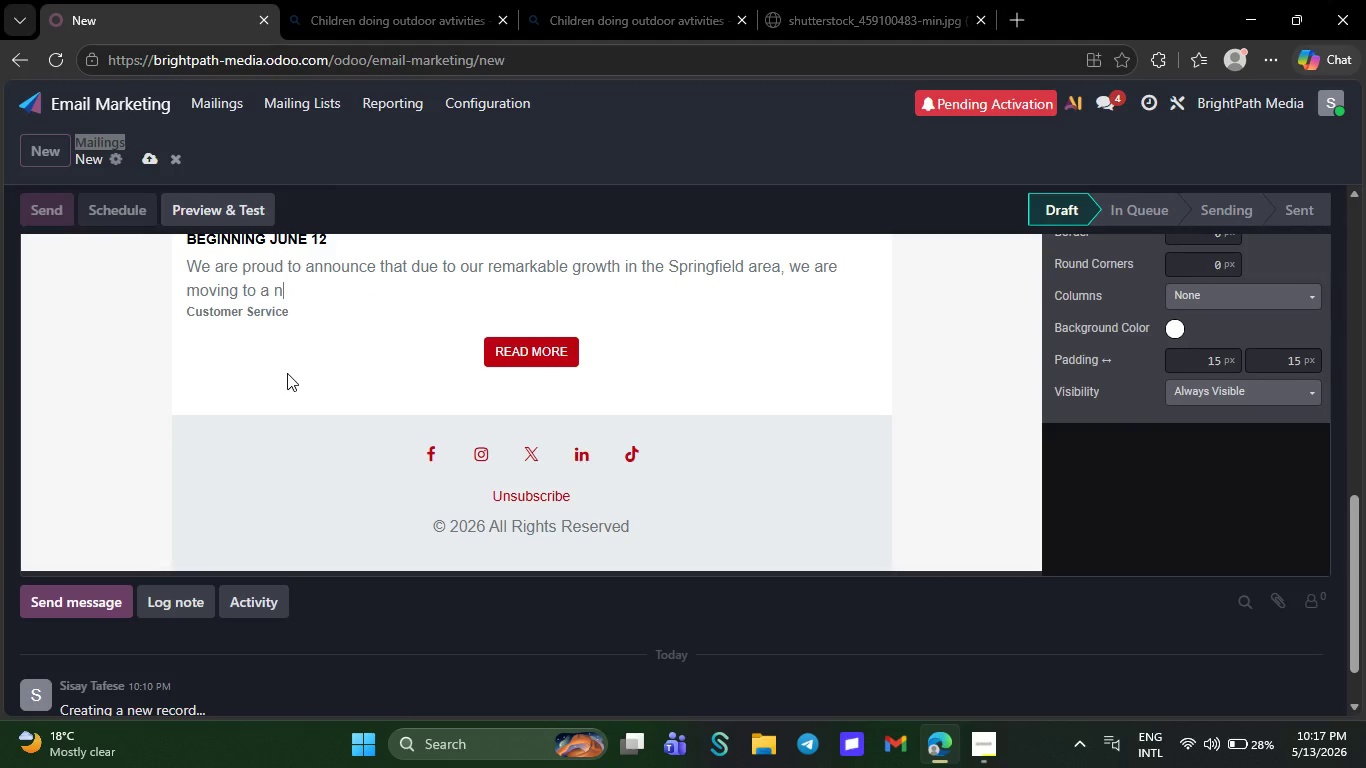 
key(Backspace)
 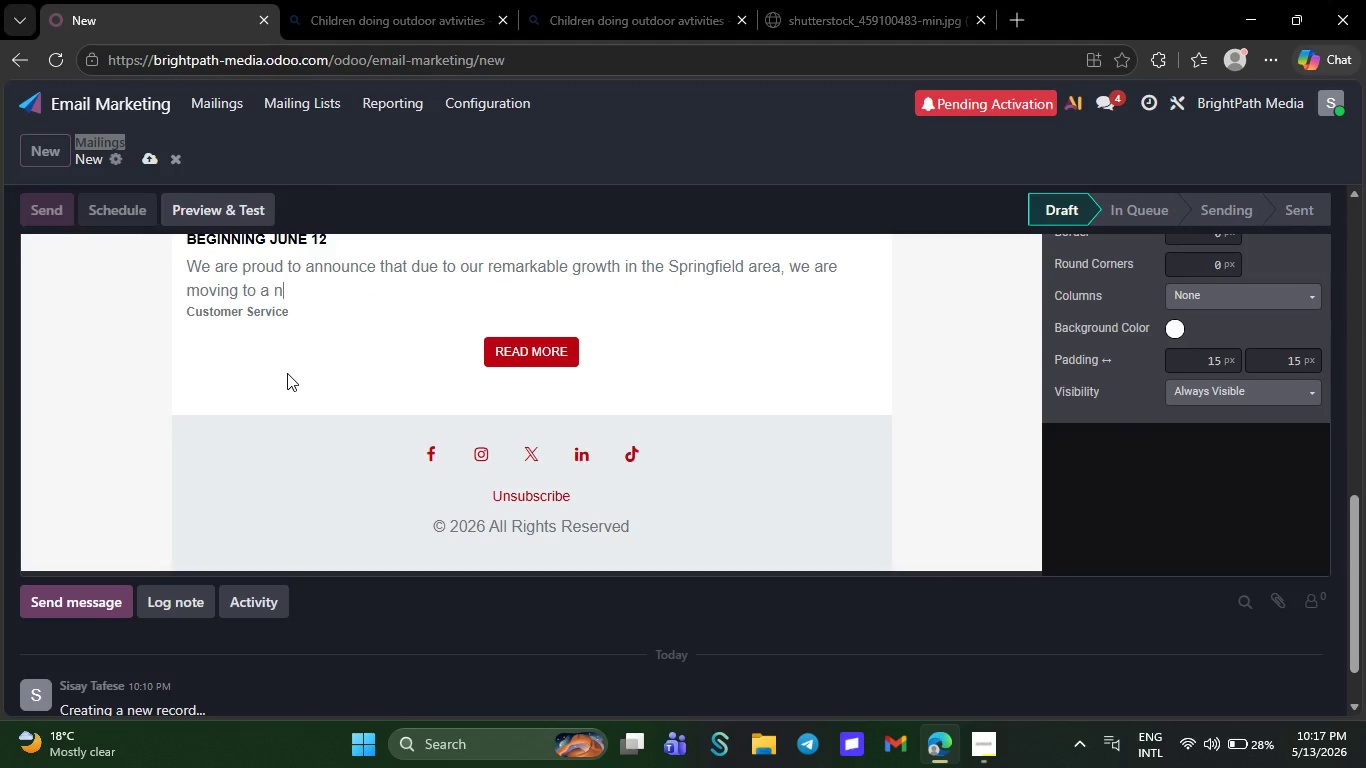 
key(Backspace)
 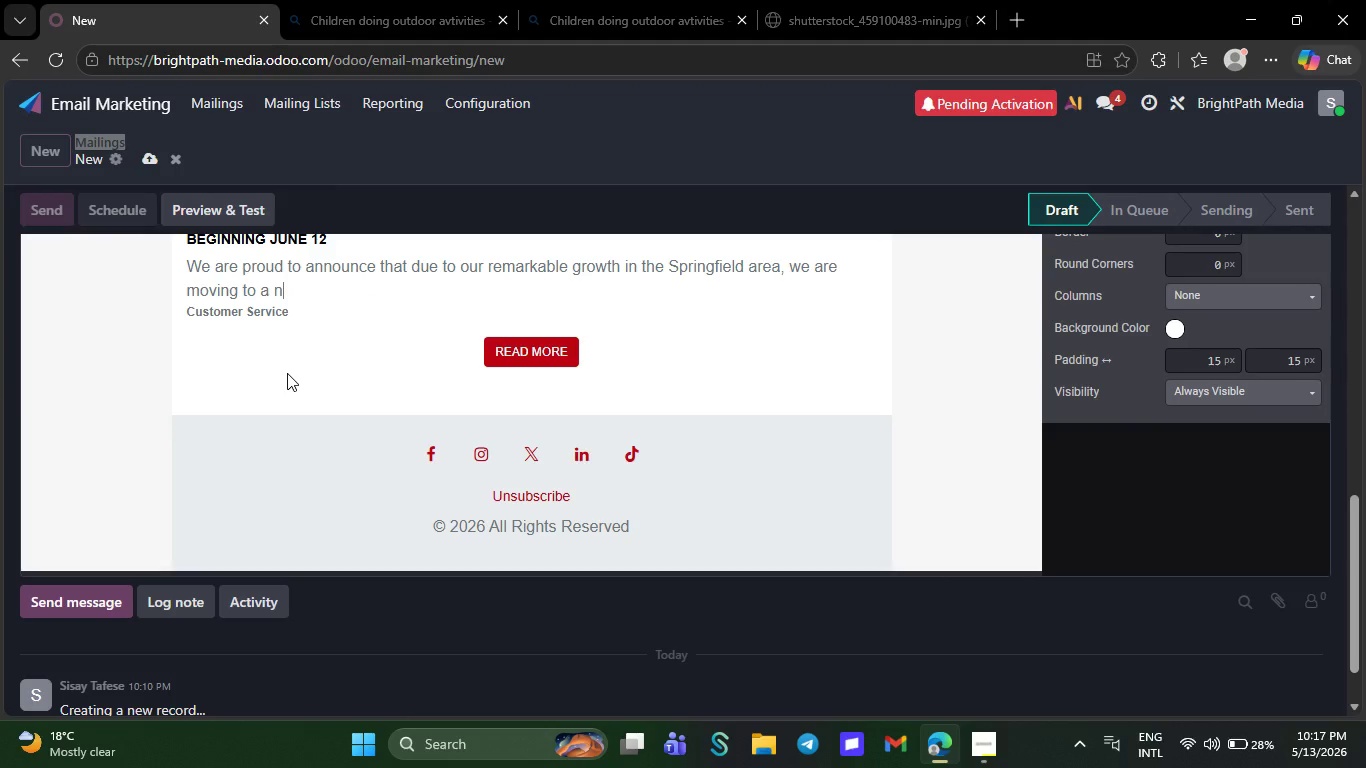 
key(Backspace)
 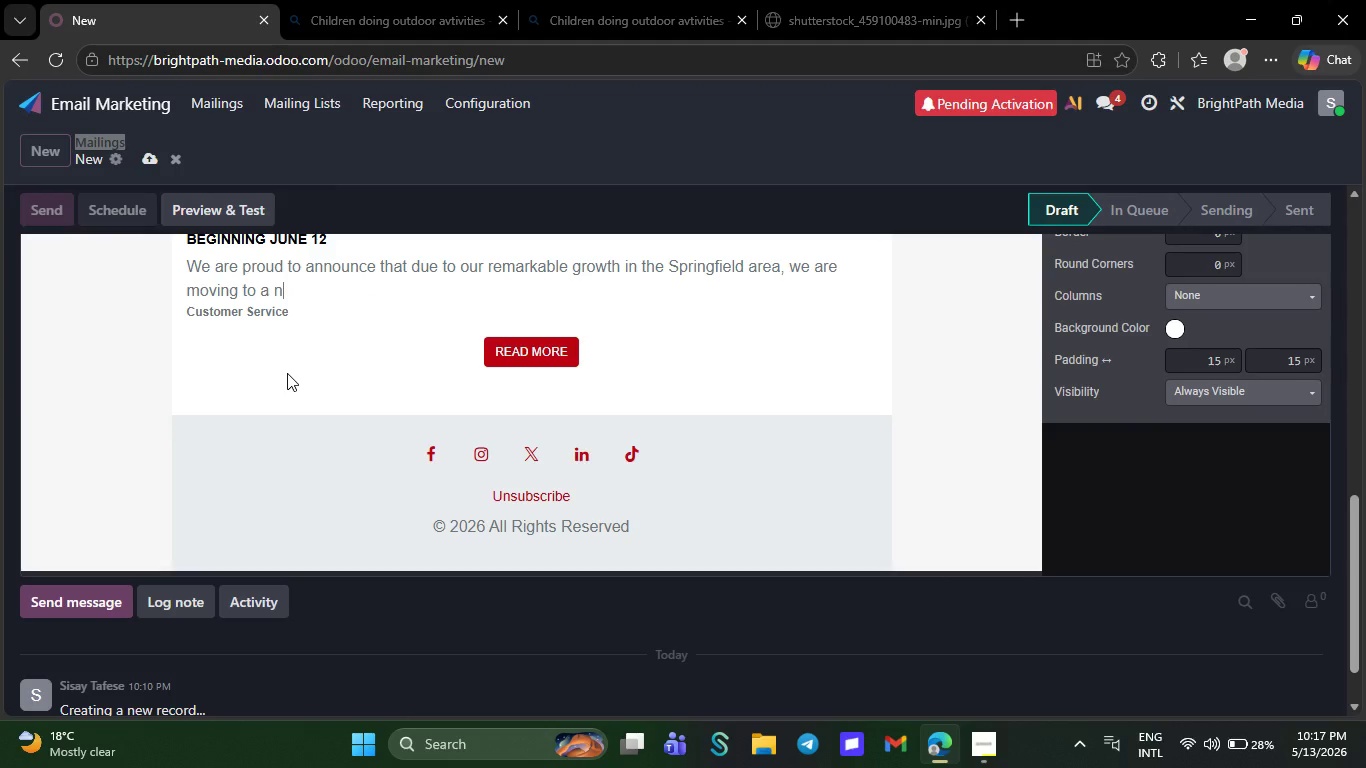 
key(Backspace)
 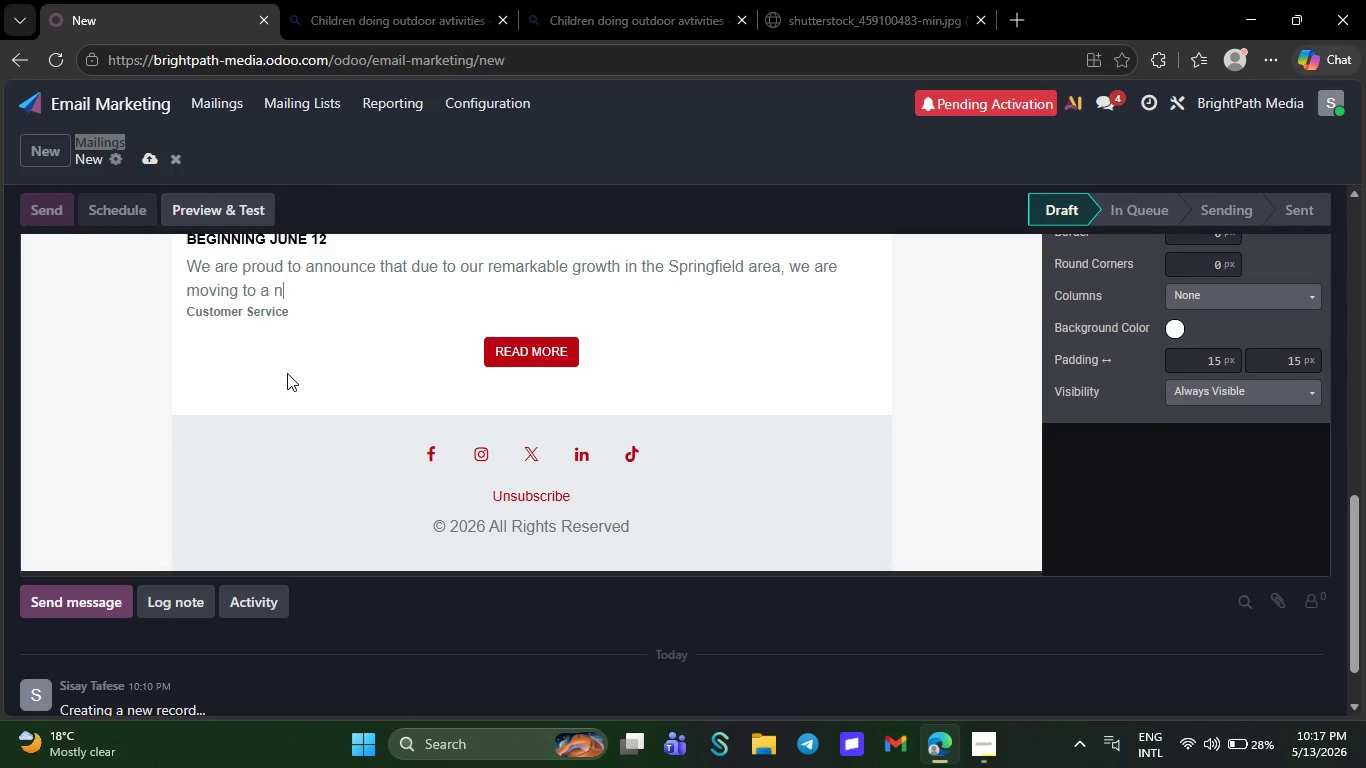 
key(Backspace)
 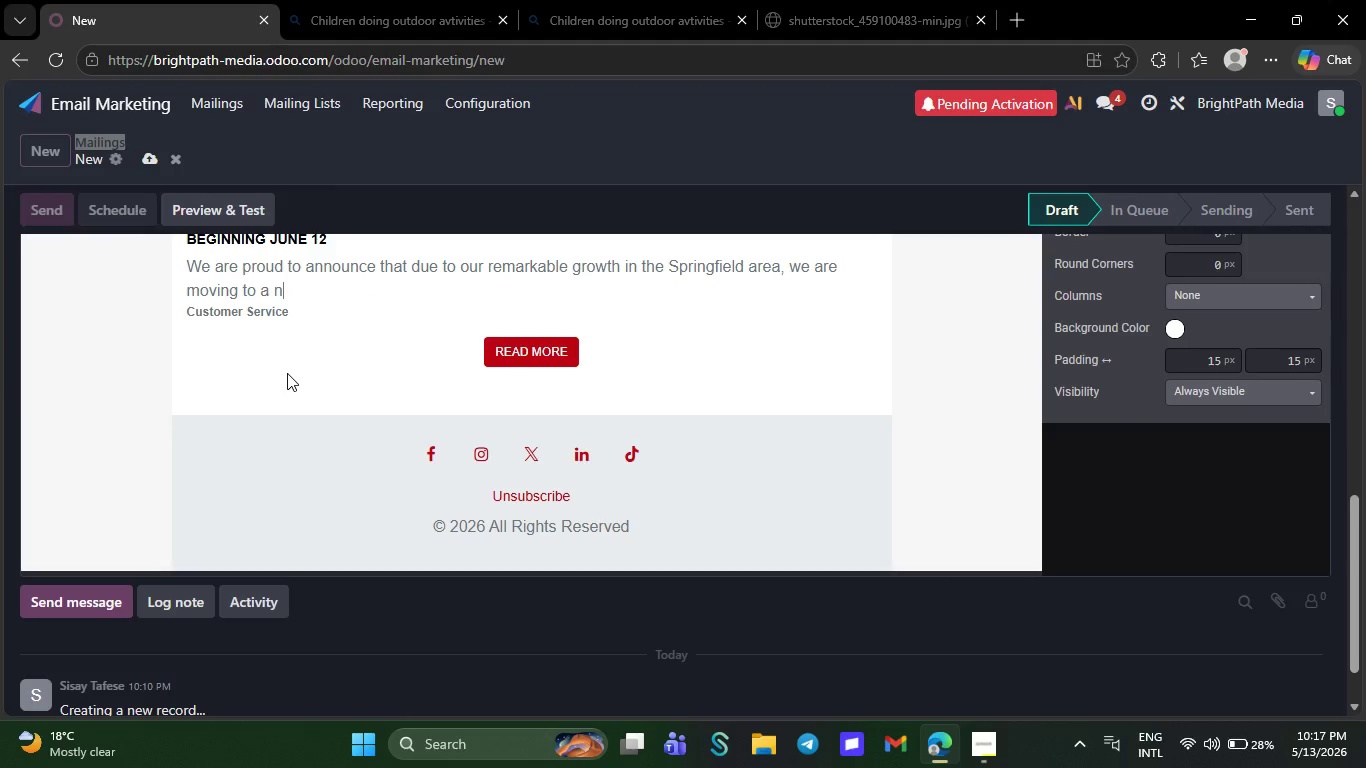 
key(Backspace)
 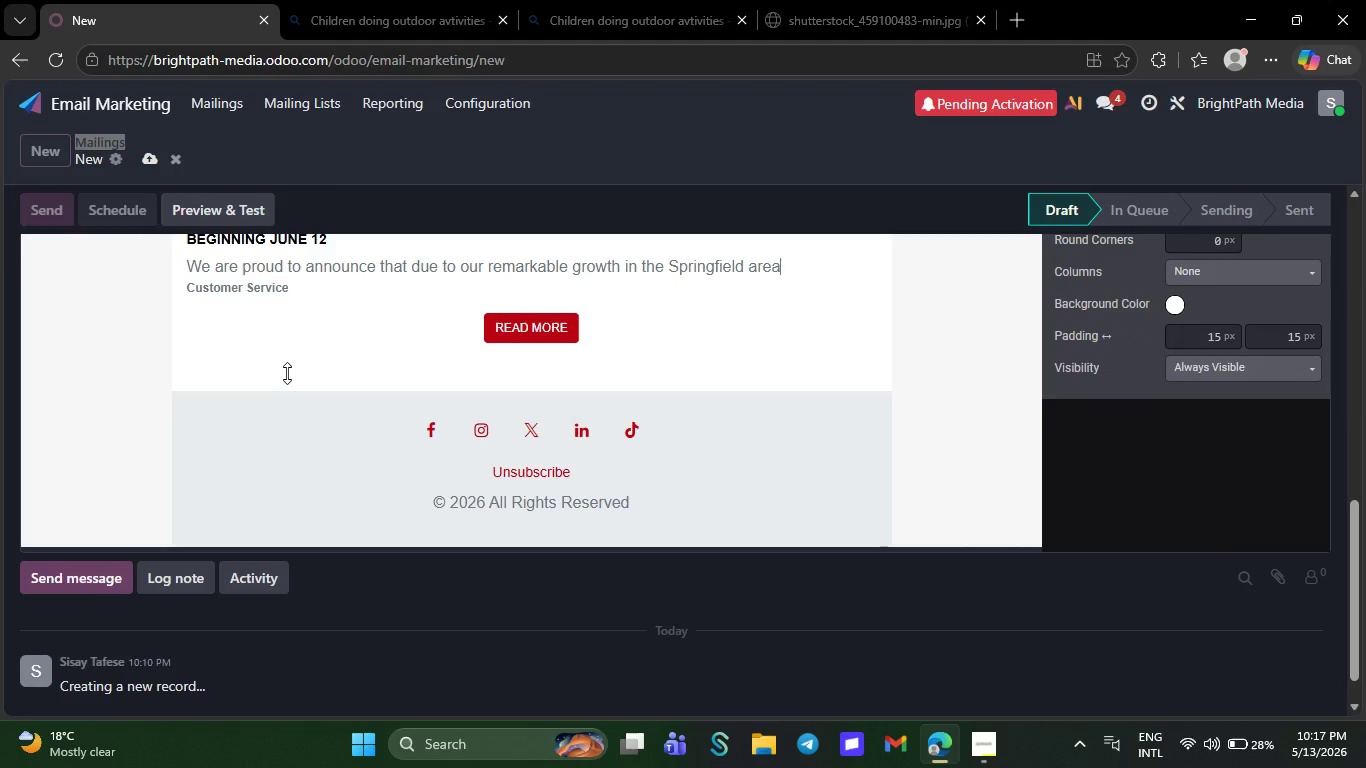 
key(Backspace)
 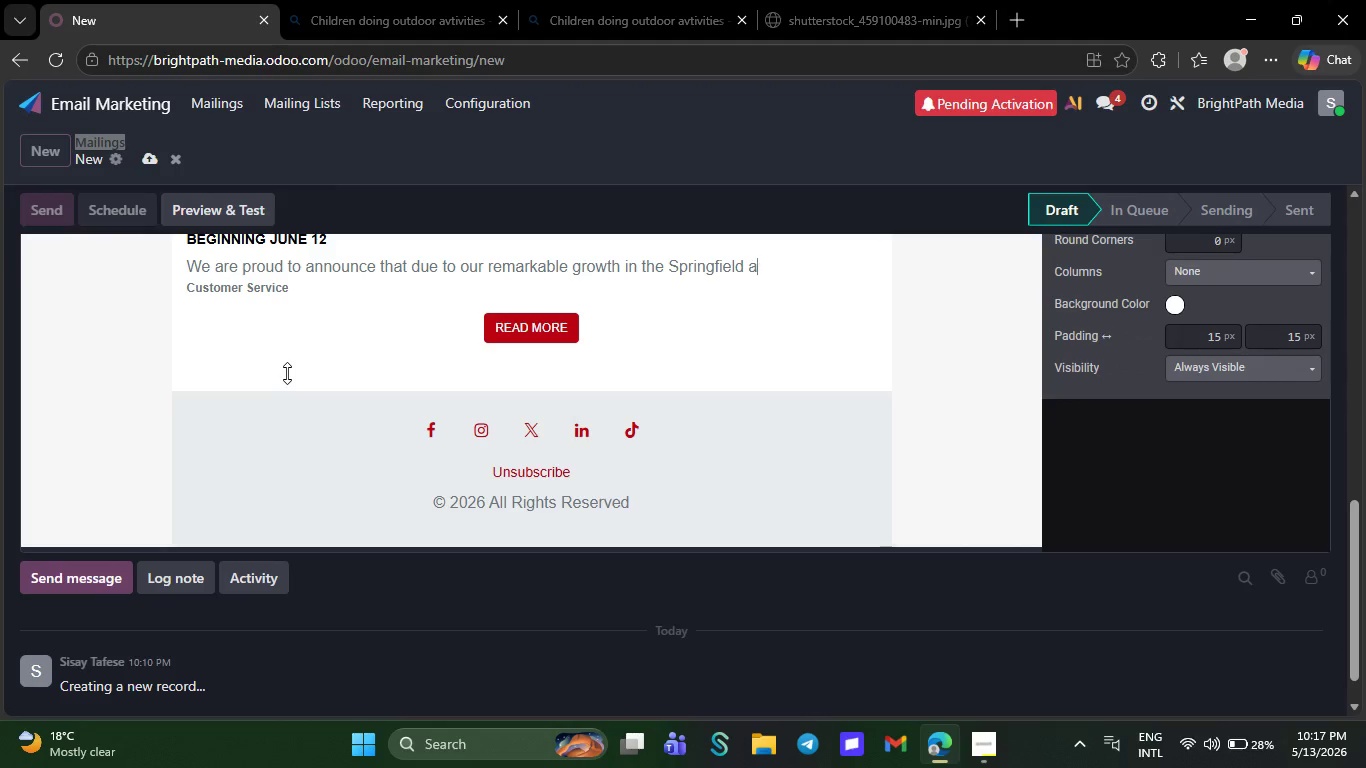 
key(Backspace)
 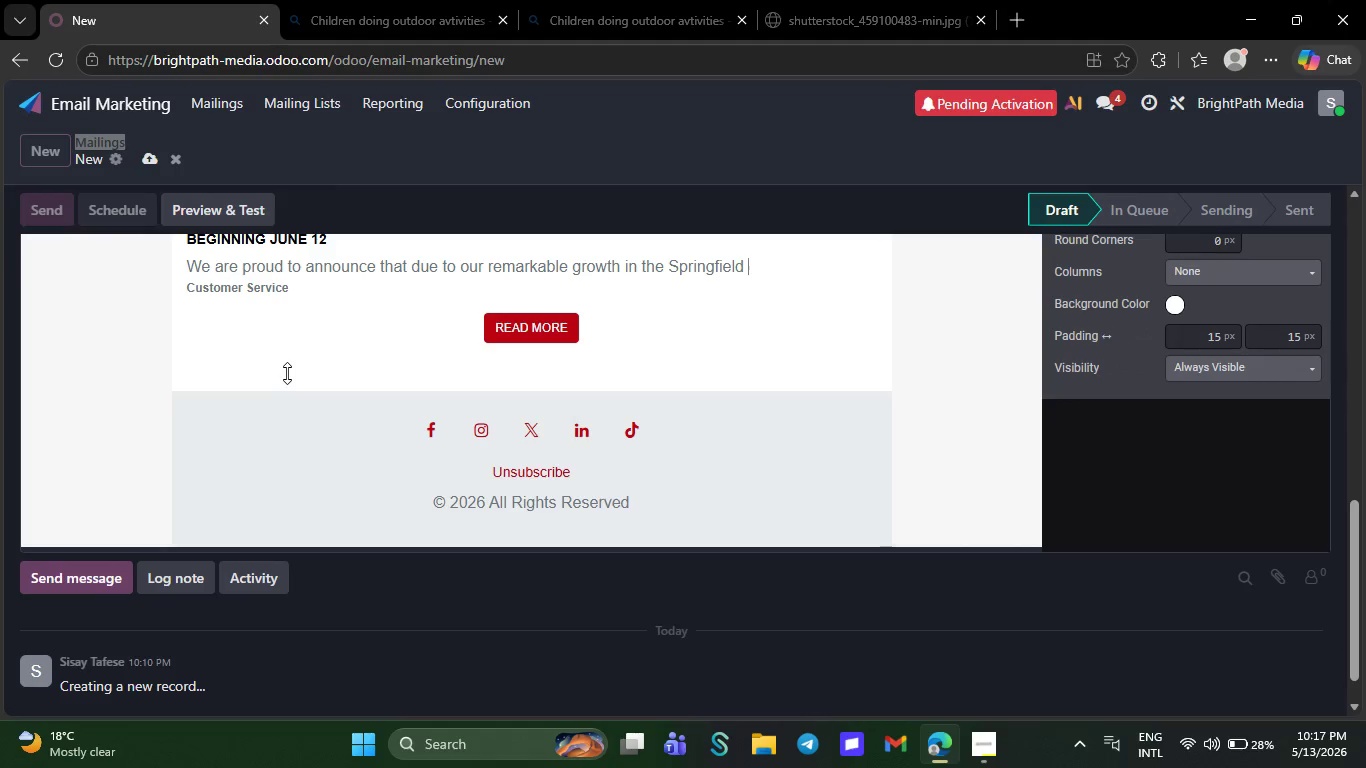 
key(Backspace)
 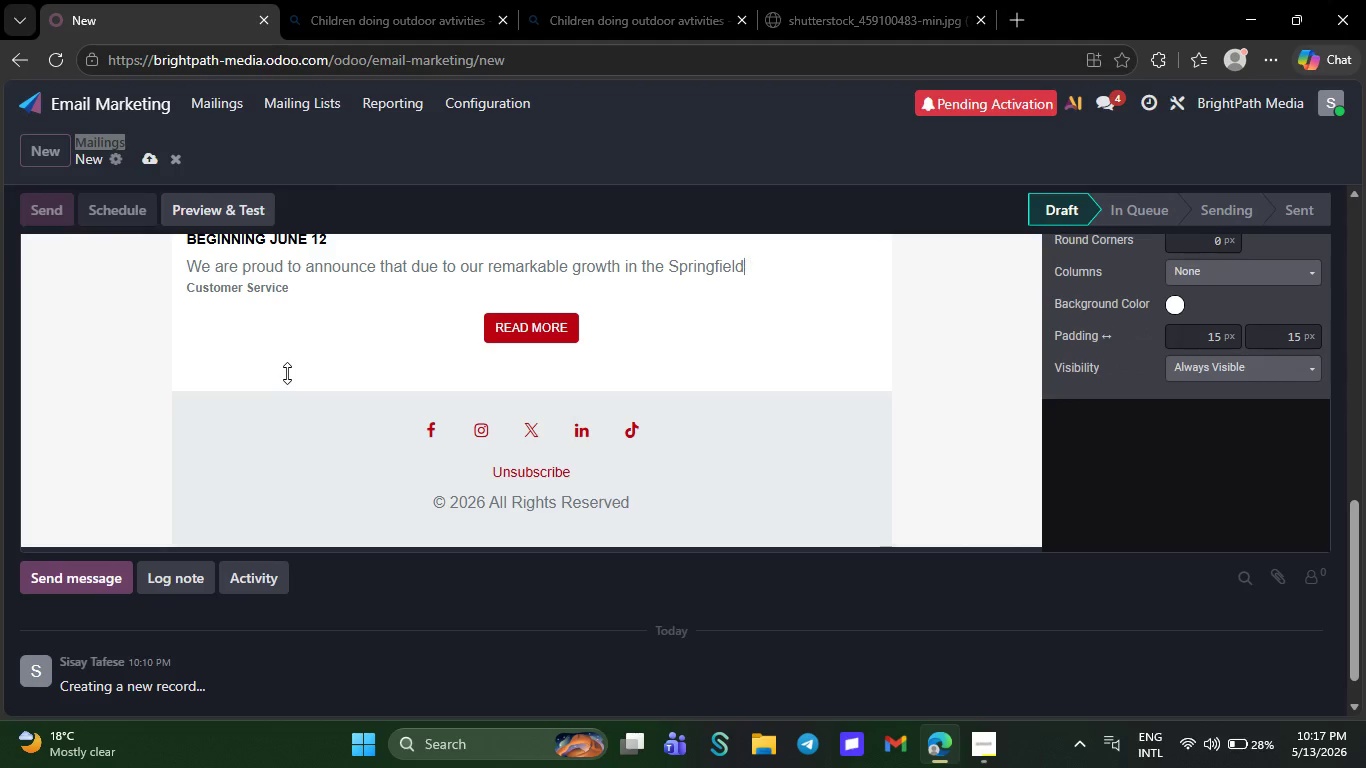 
hold_key(key=Backspace, duration=0.58)
 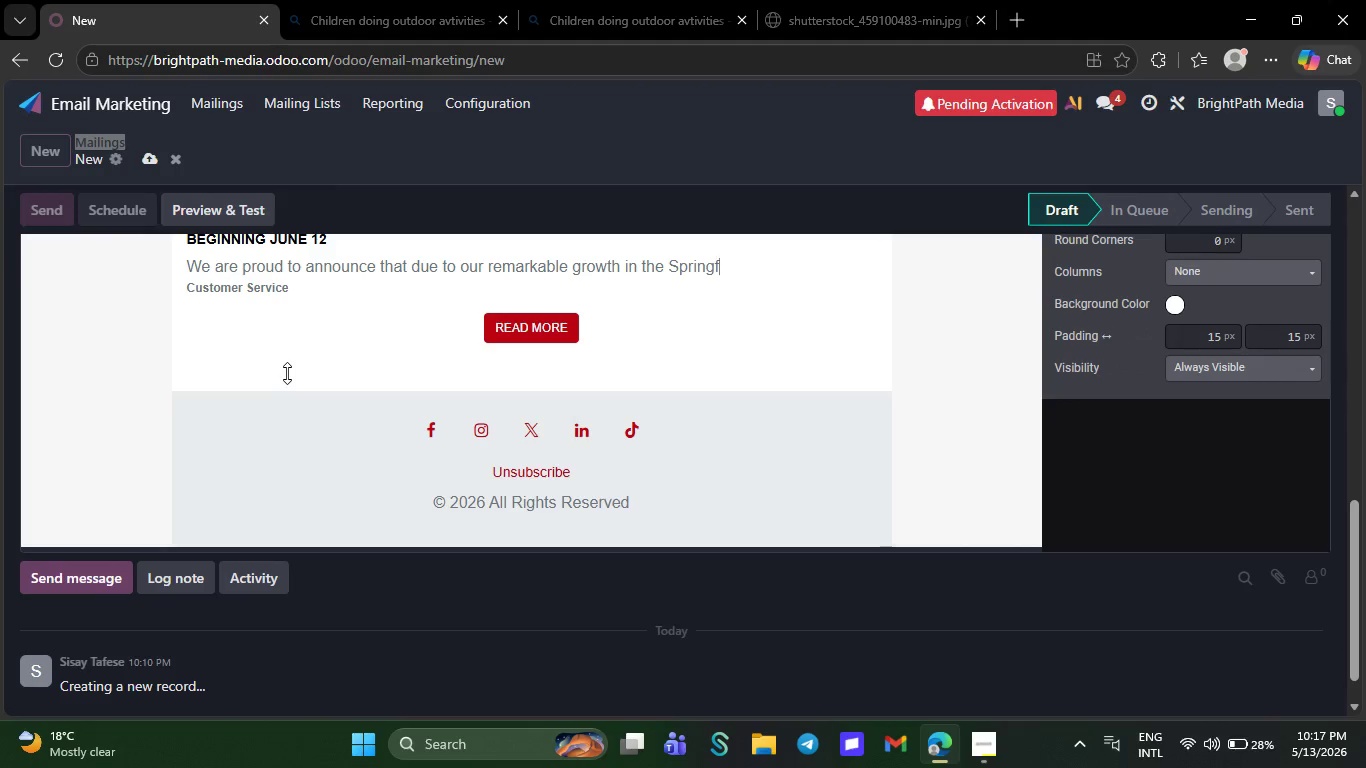 
key(Backspace)
 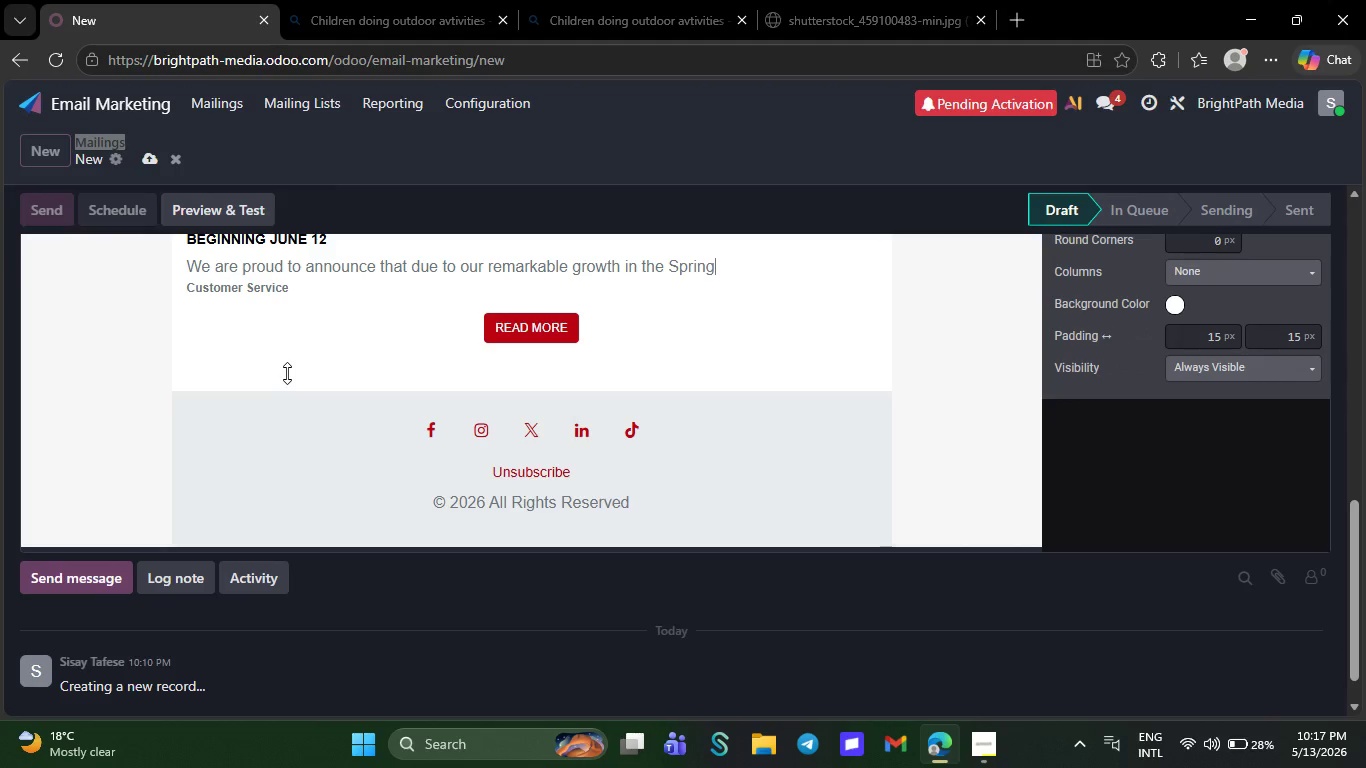 
key(Backspace)
 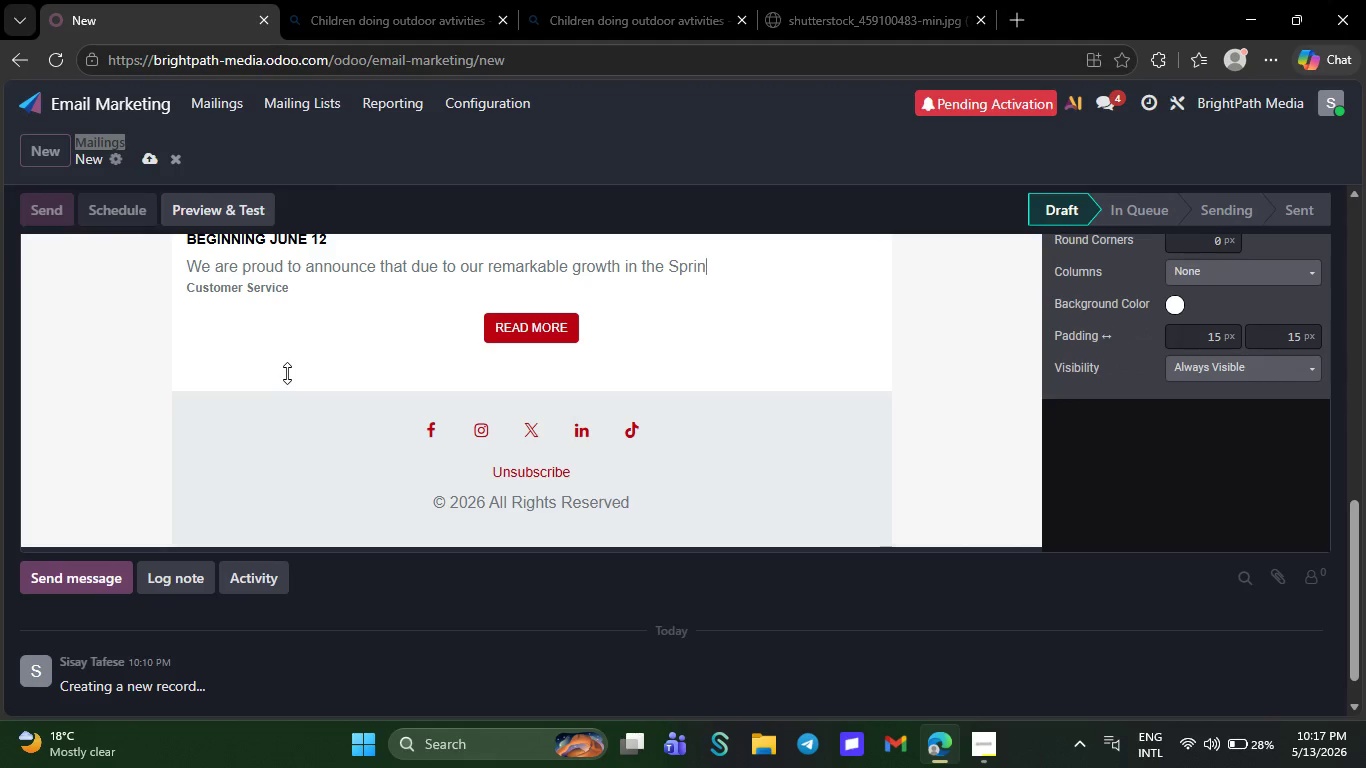 
key(Backspace)
 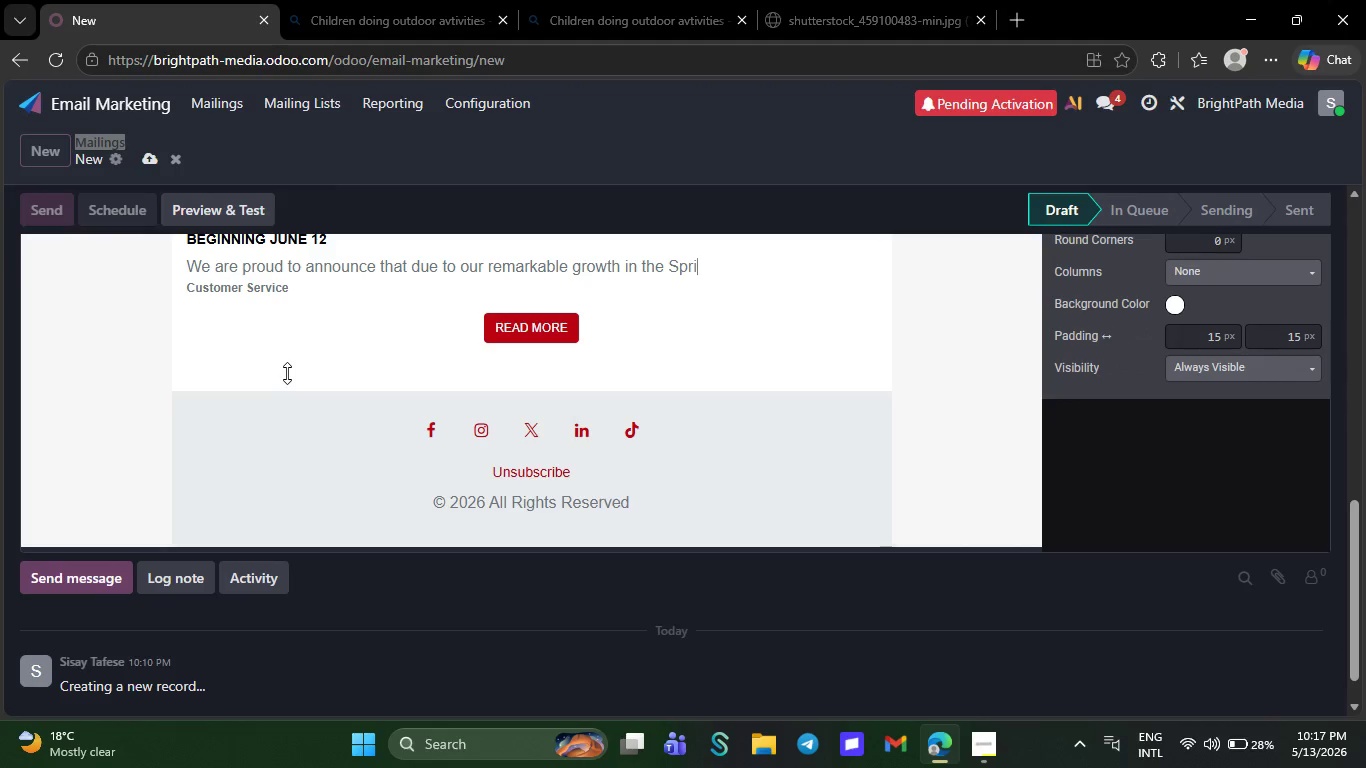 
key(Backspace)
 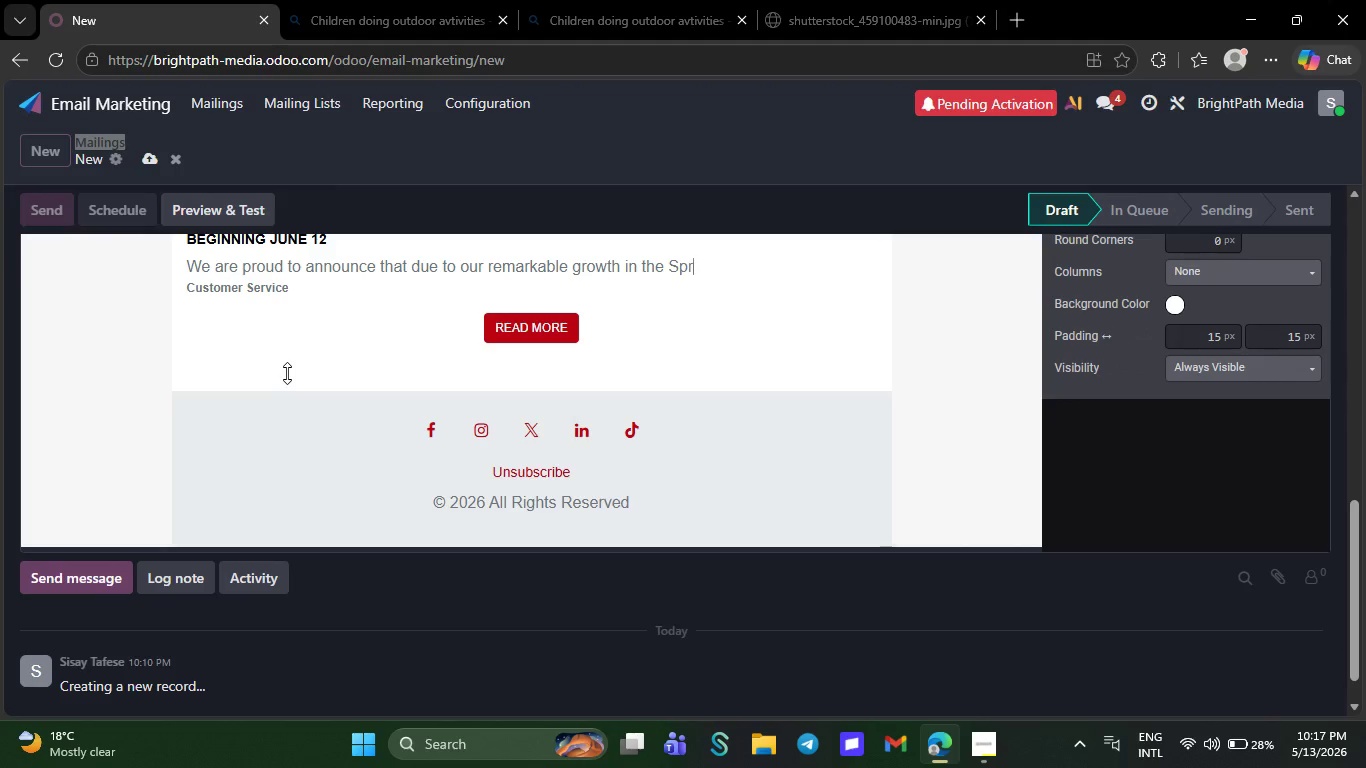 
key(Backspace)
 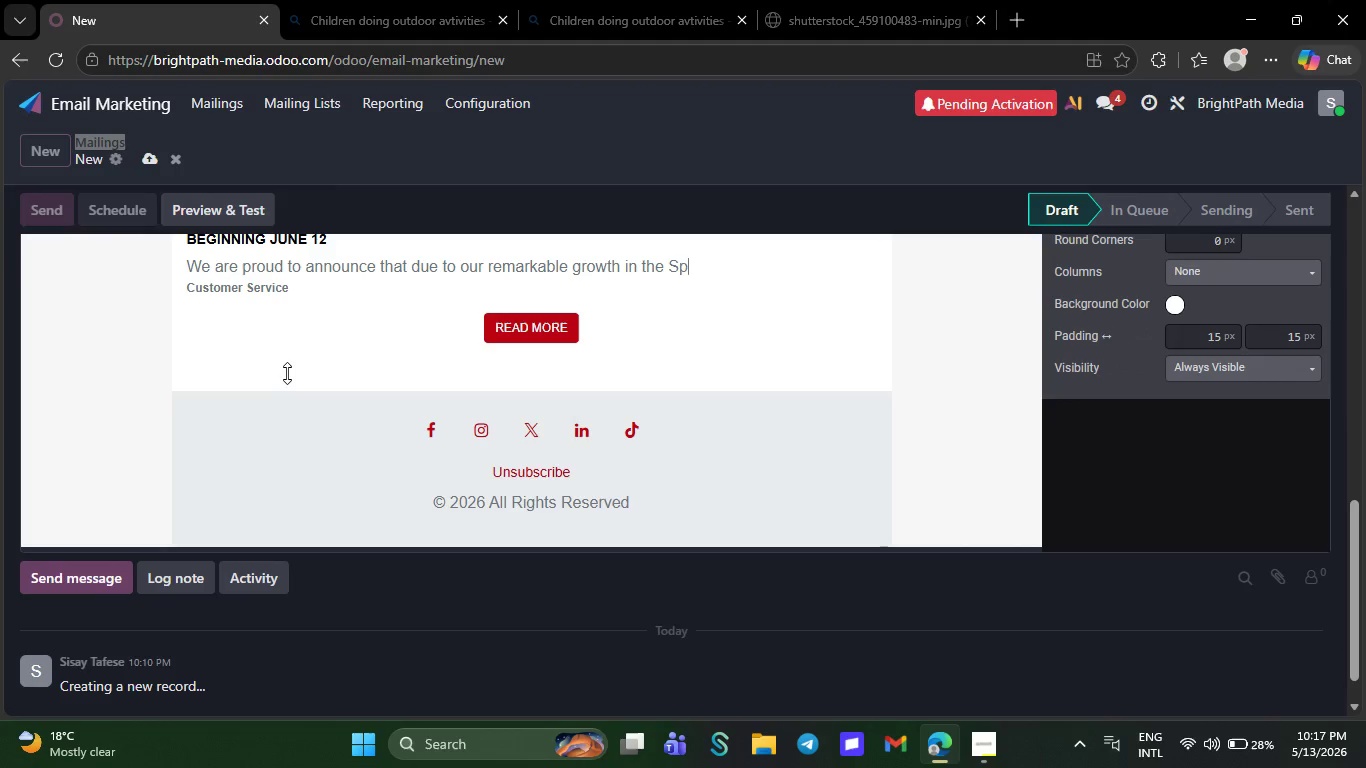 
key(Backspace)
 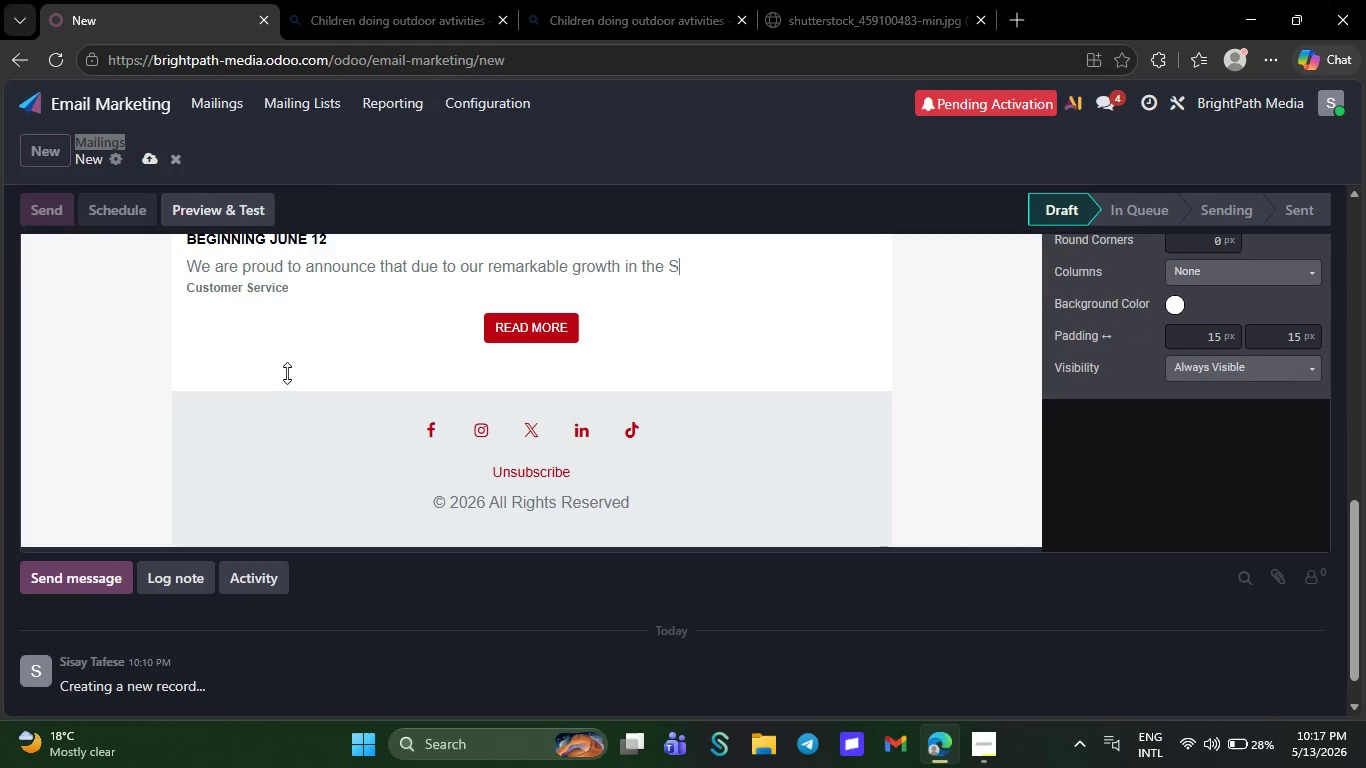 
key(Backspace)
 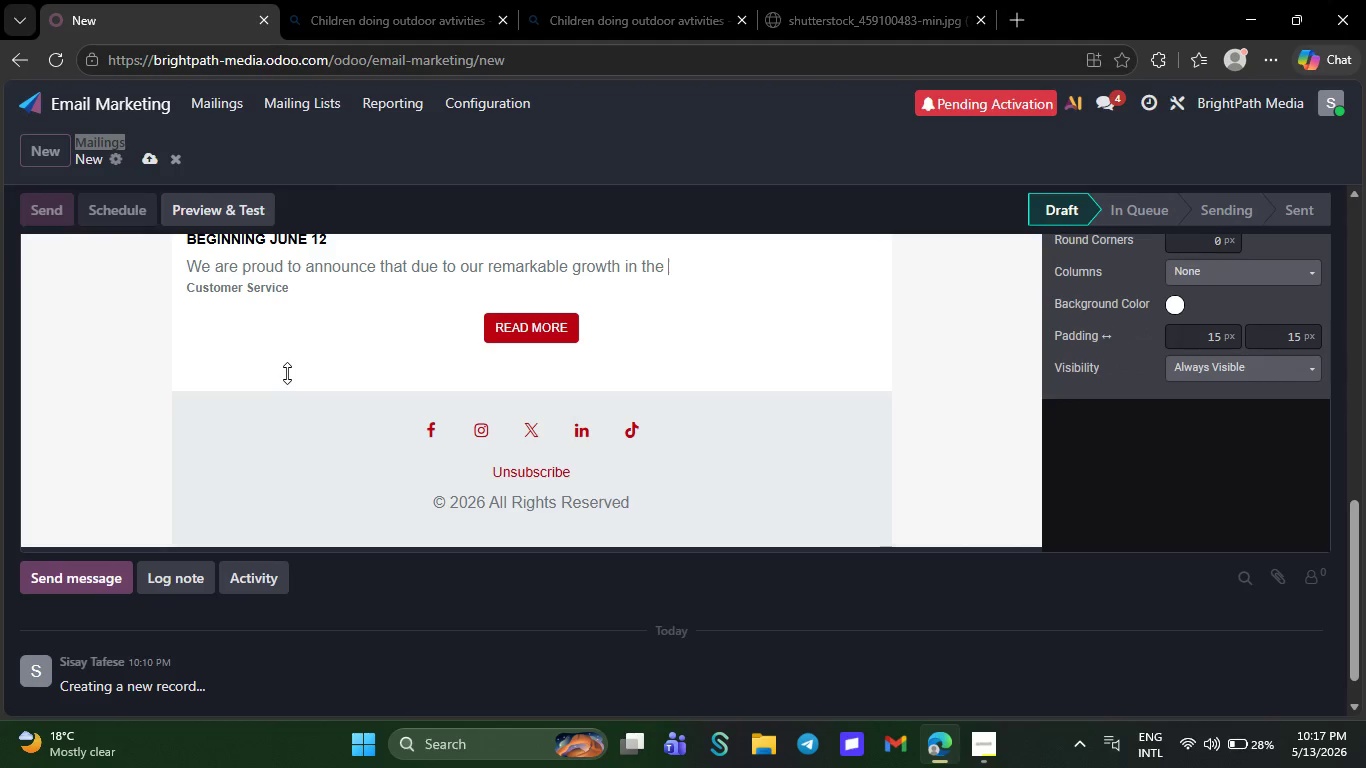 
key(Backspace)
 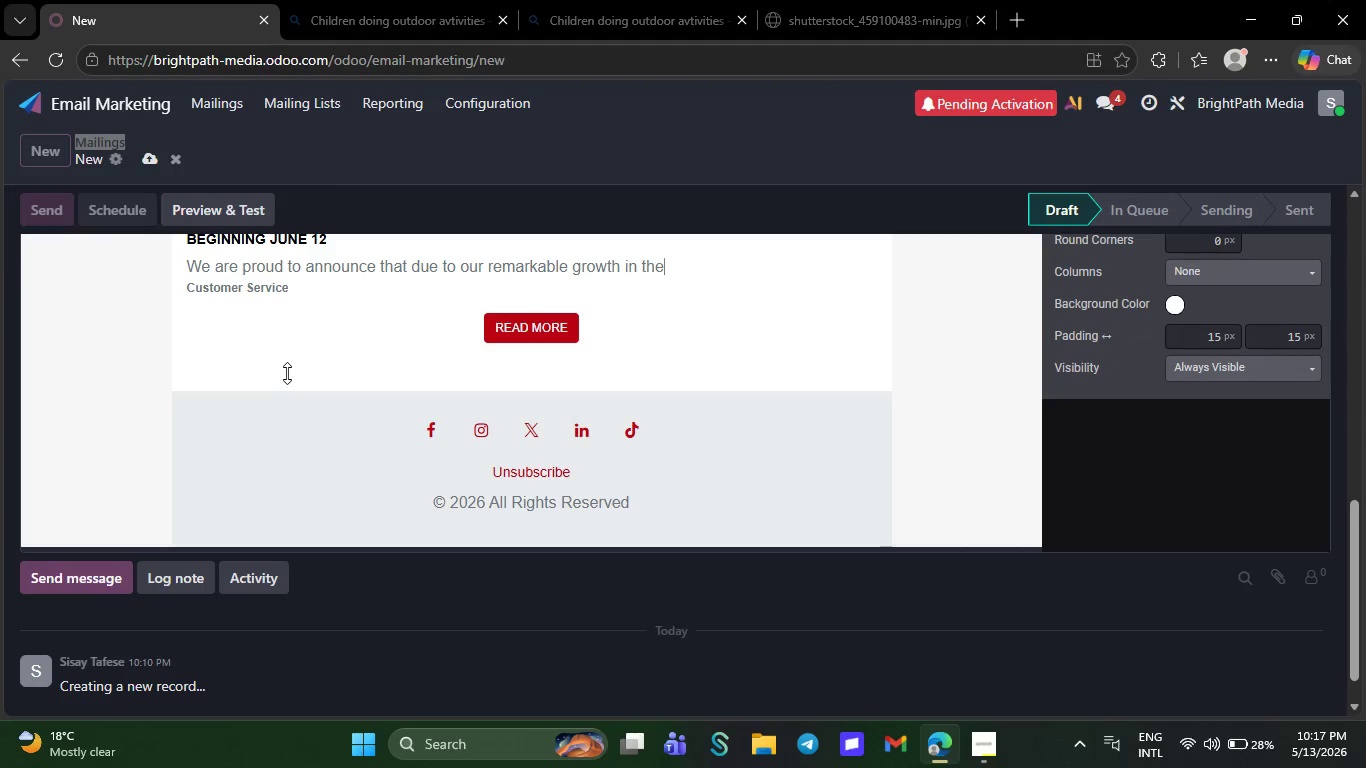 
key(Backspace)
 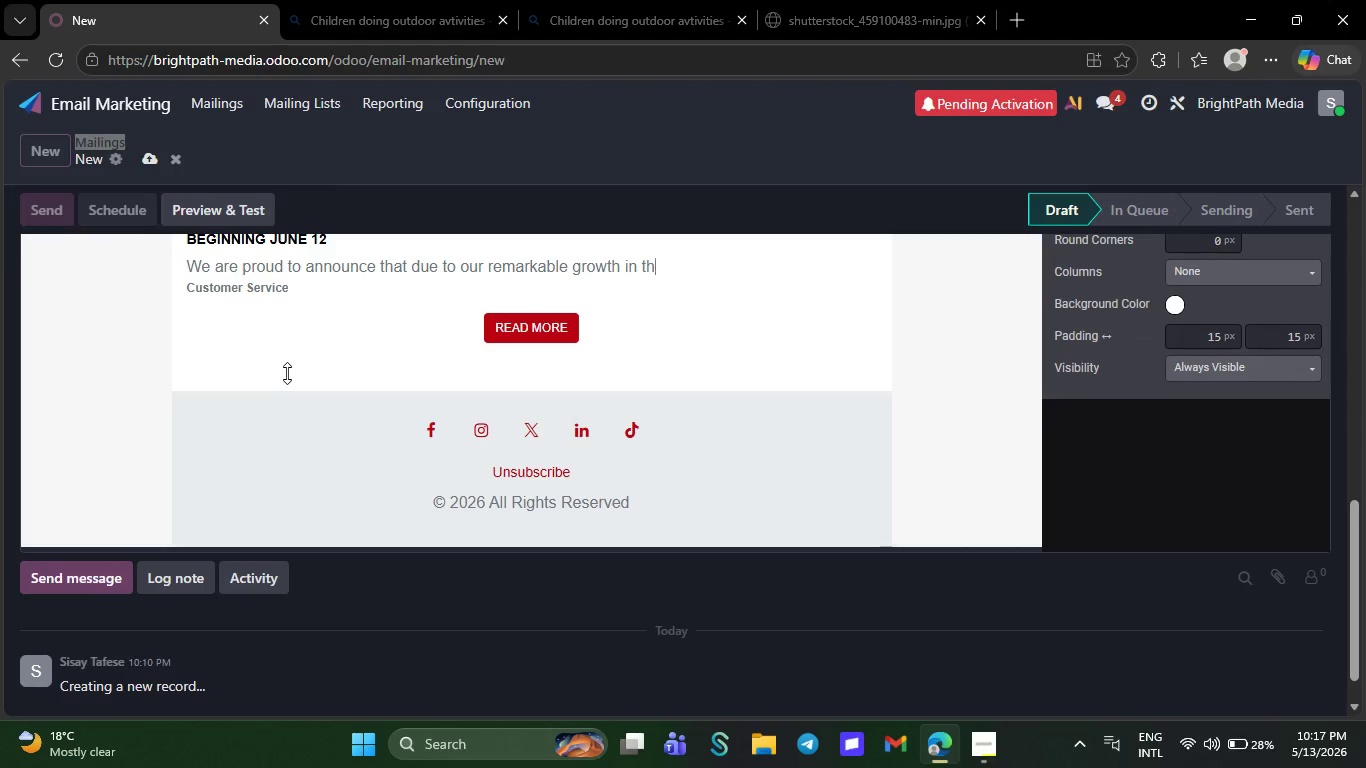 
key(Backspace)
 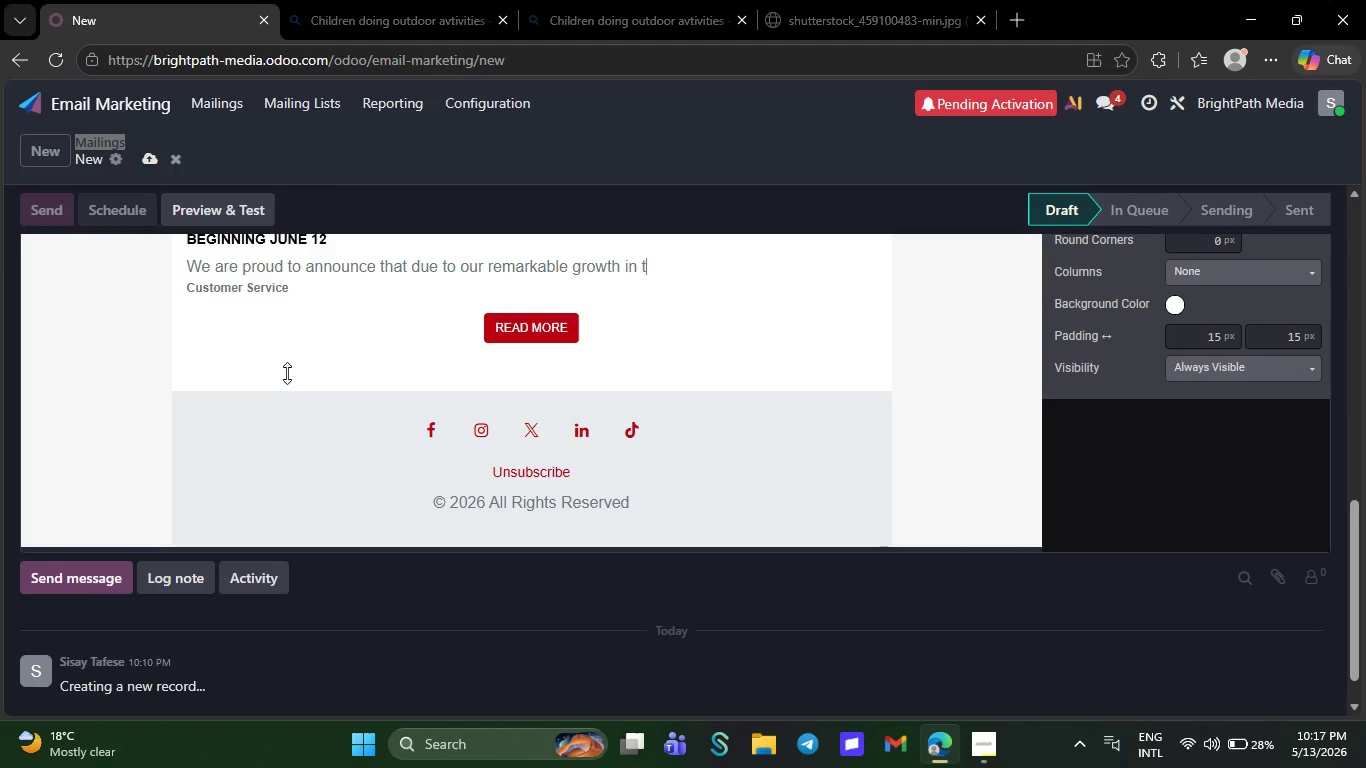 
key(Backspace)
 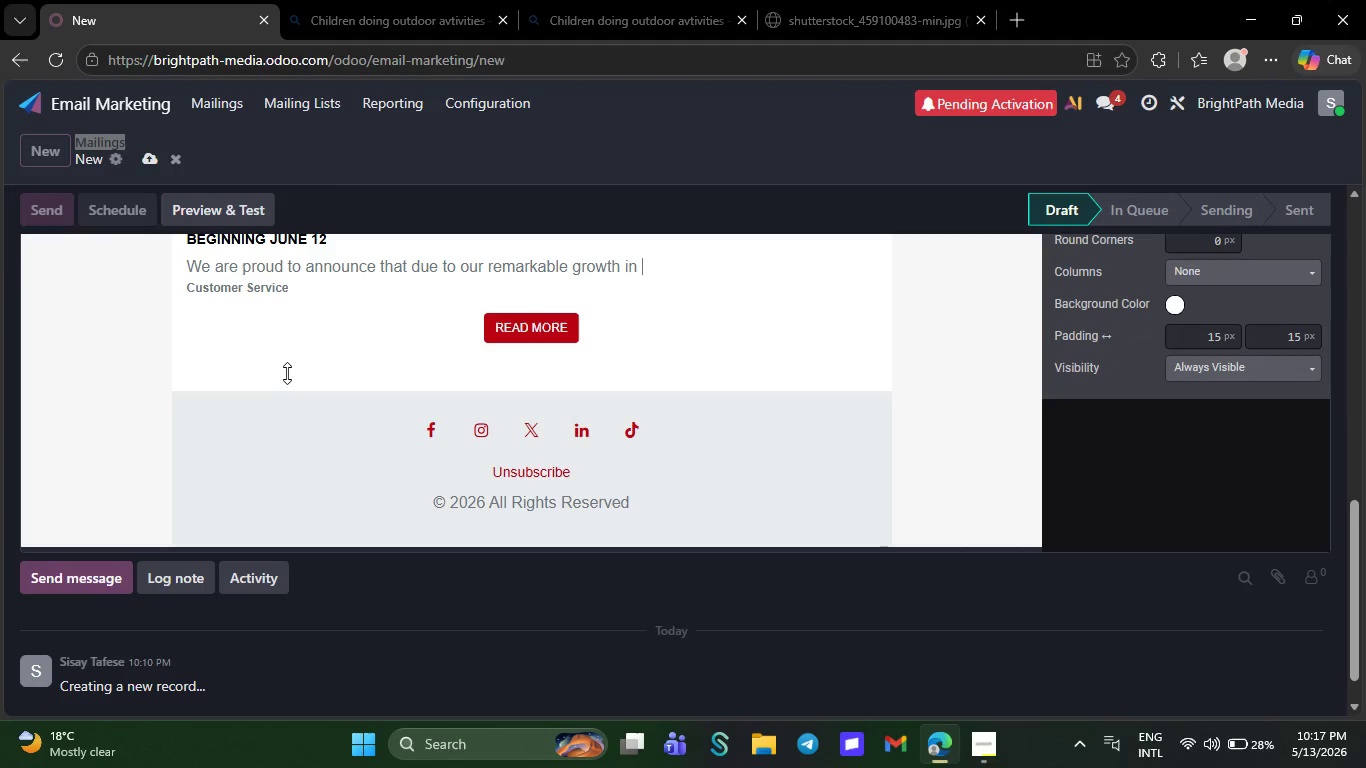 
key(Backspace)
 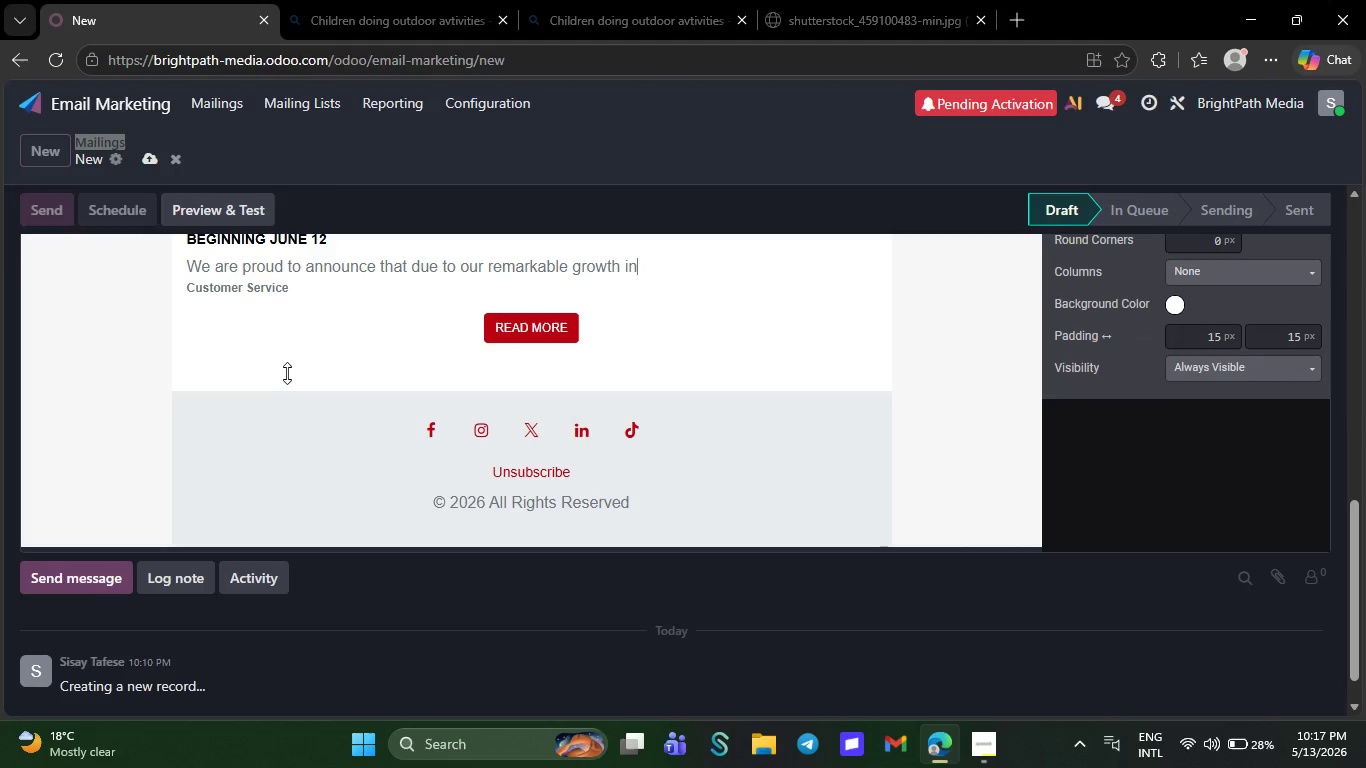 
key(Backspace)
 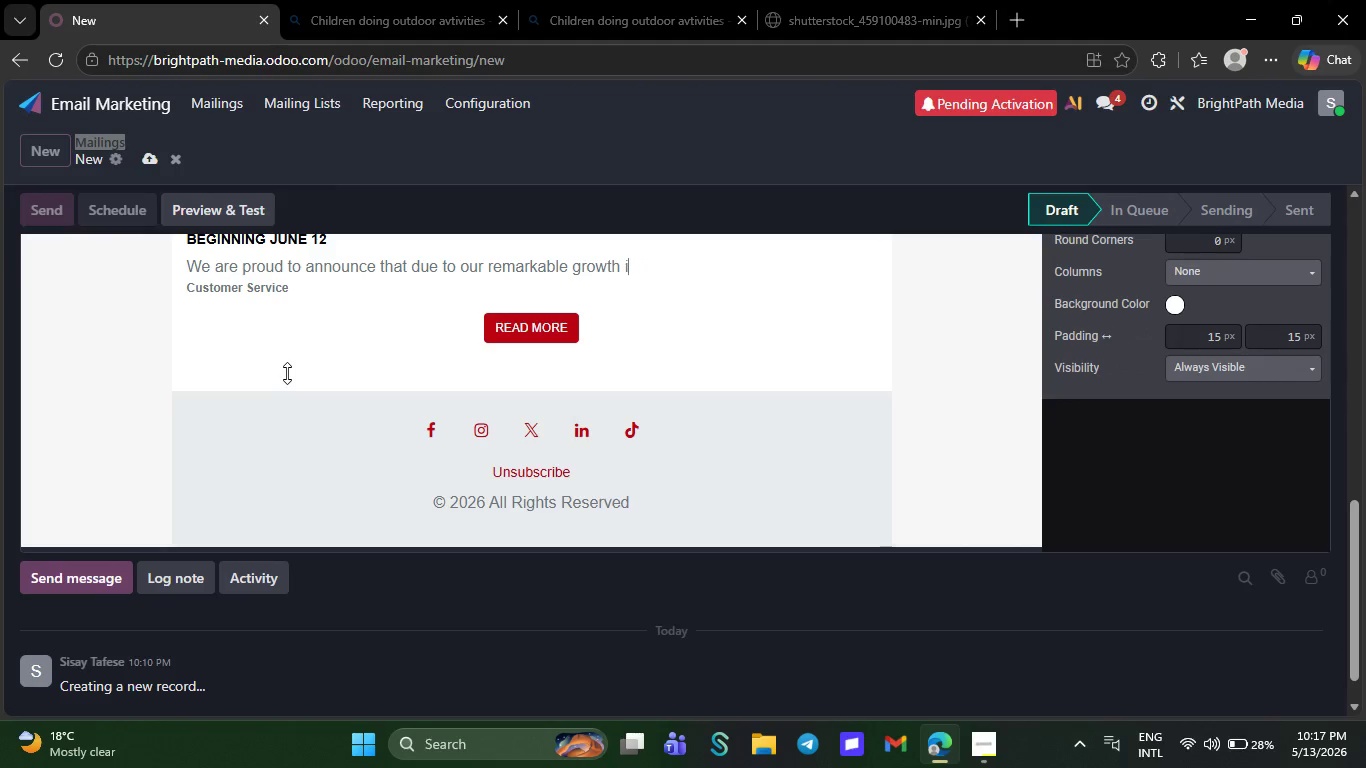 
key(Backspace)
 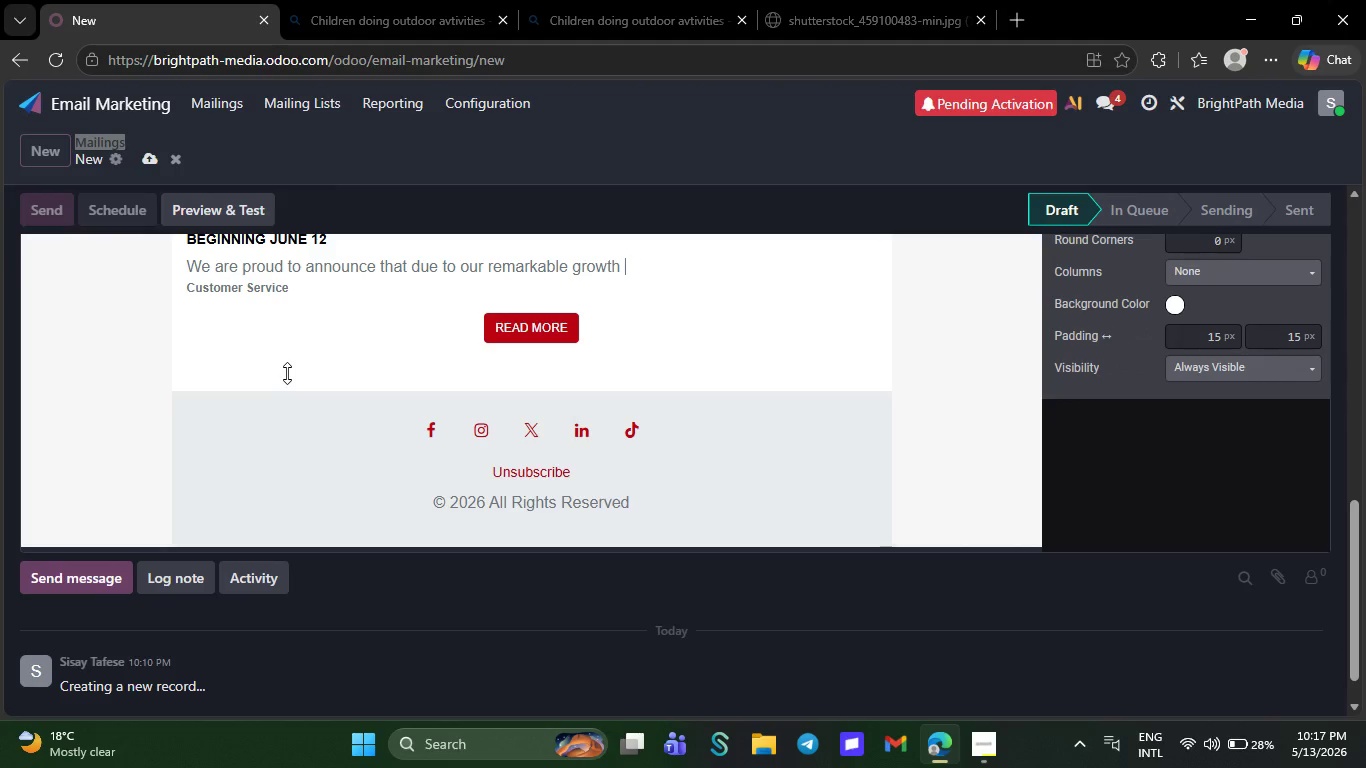 
key(Backspace)
 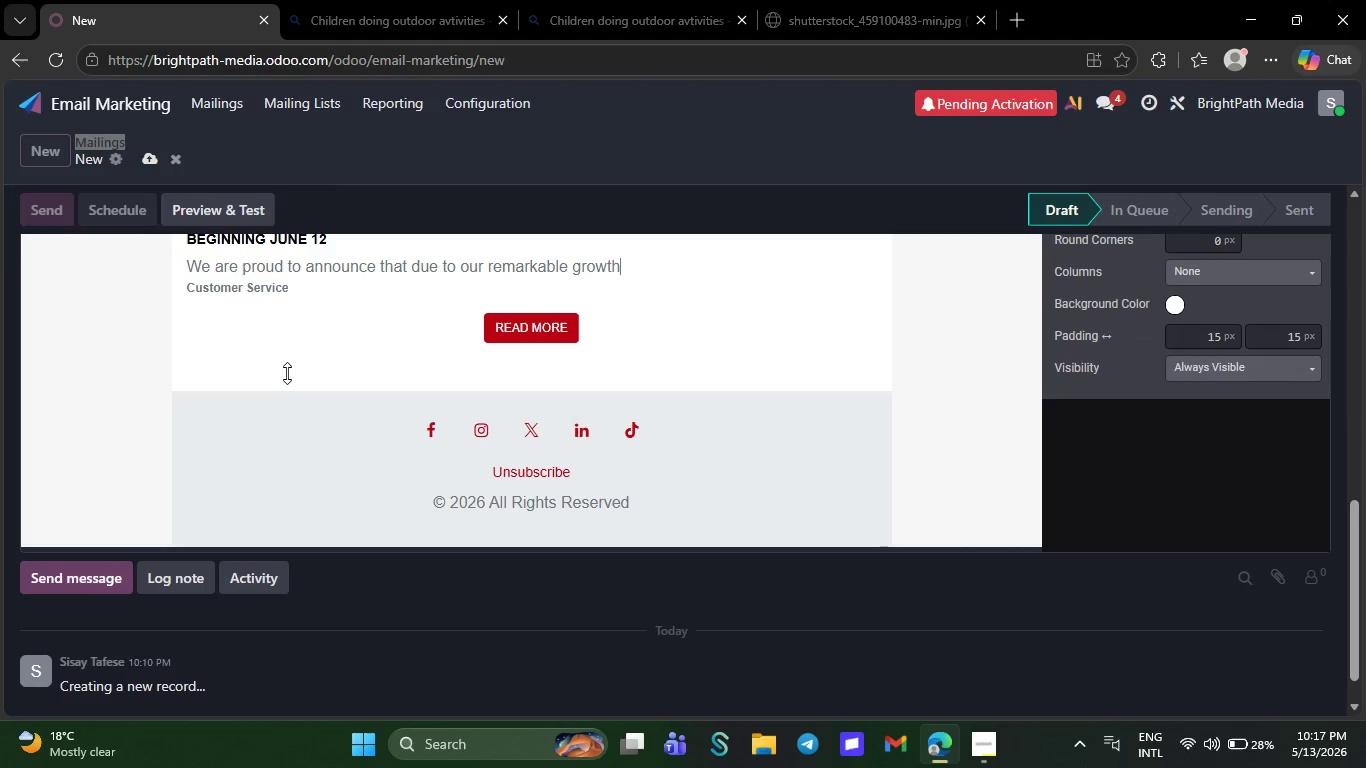 
key(Backspace)
 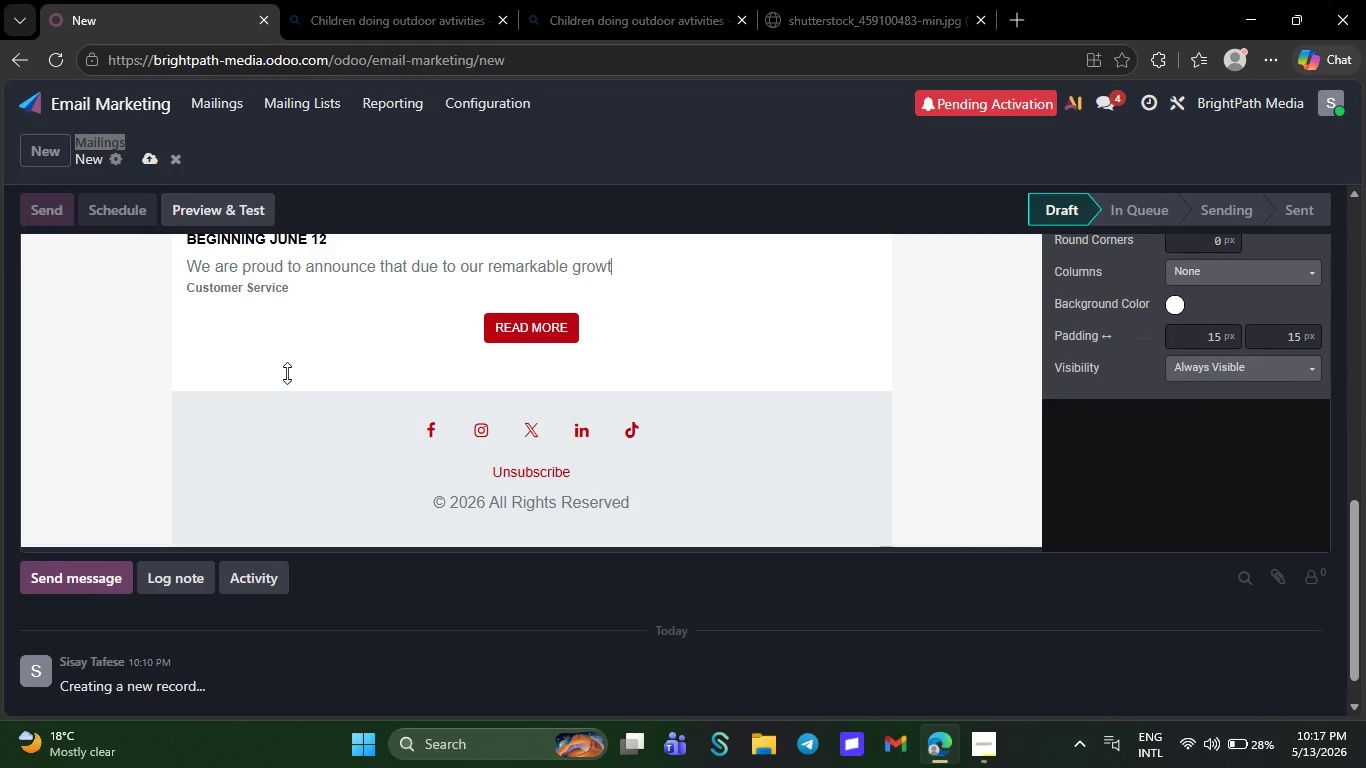 
key(Backspace)
 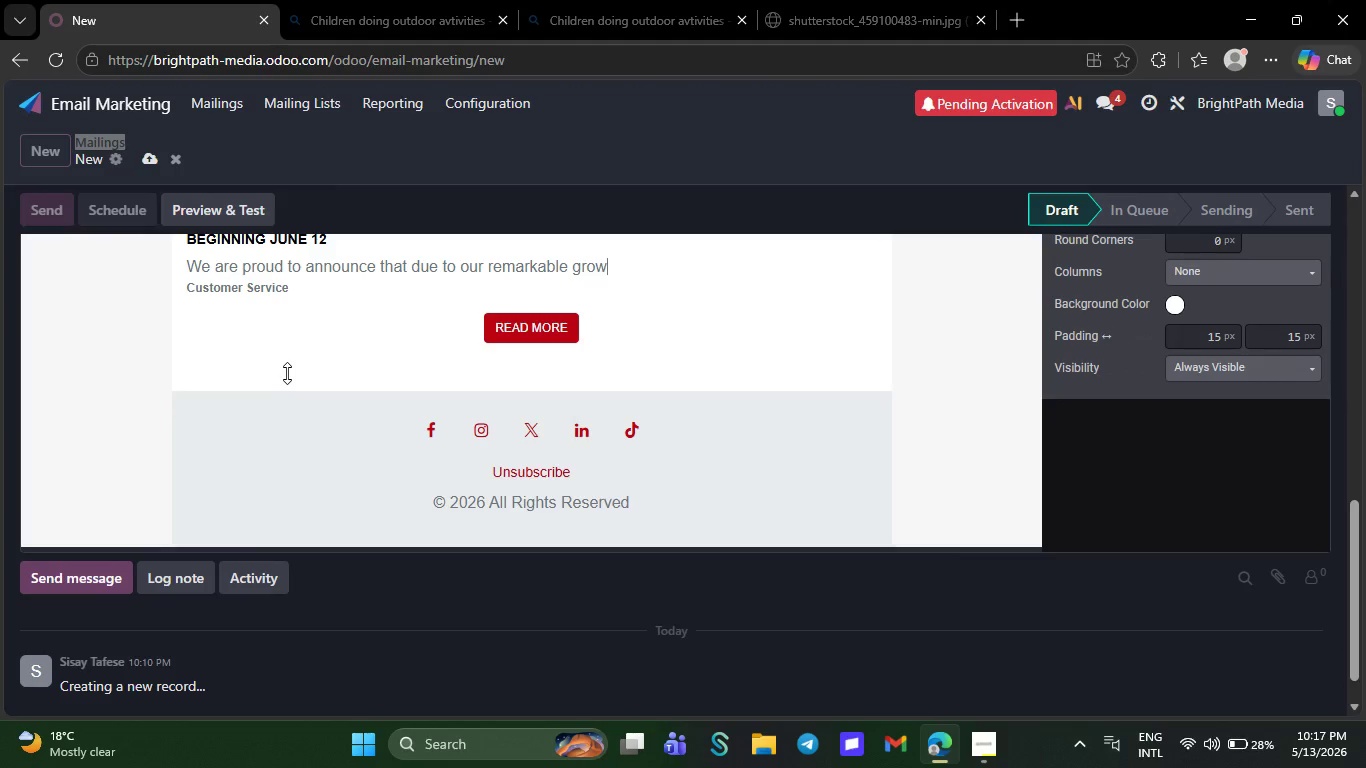 
key(Backspace)
 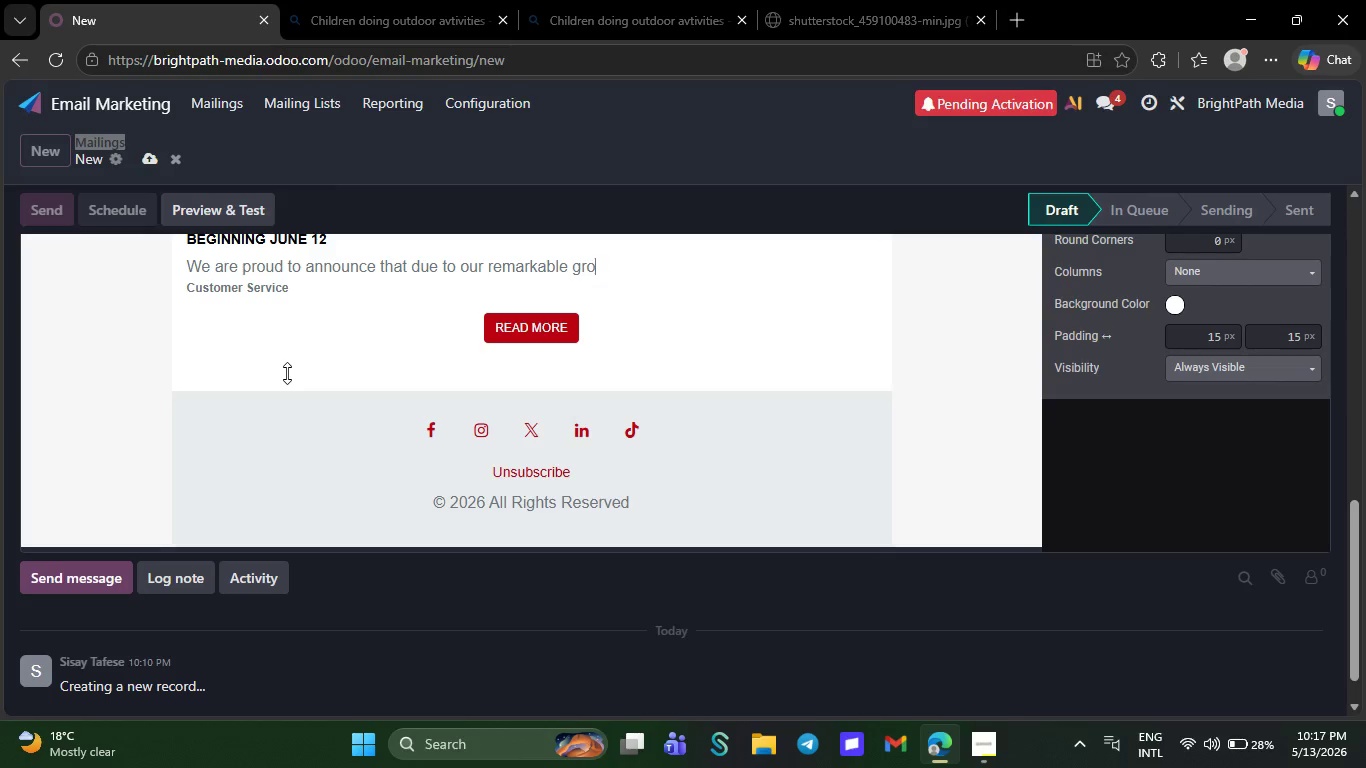 
key(Backspace)
 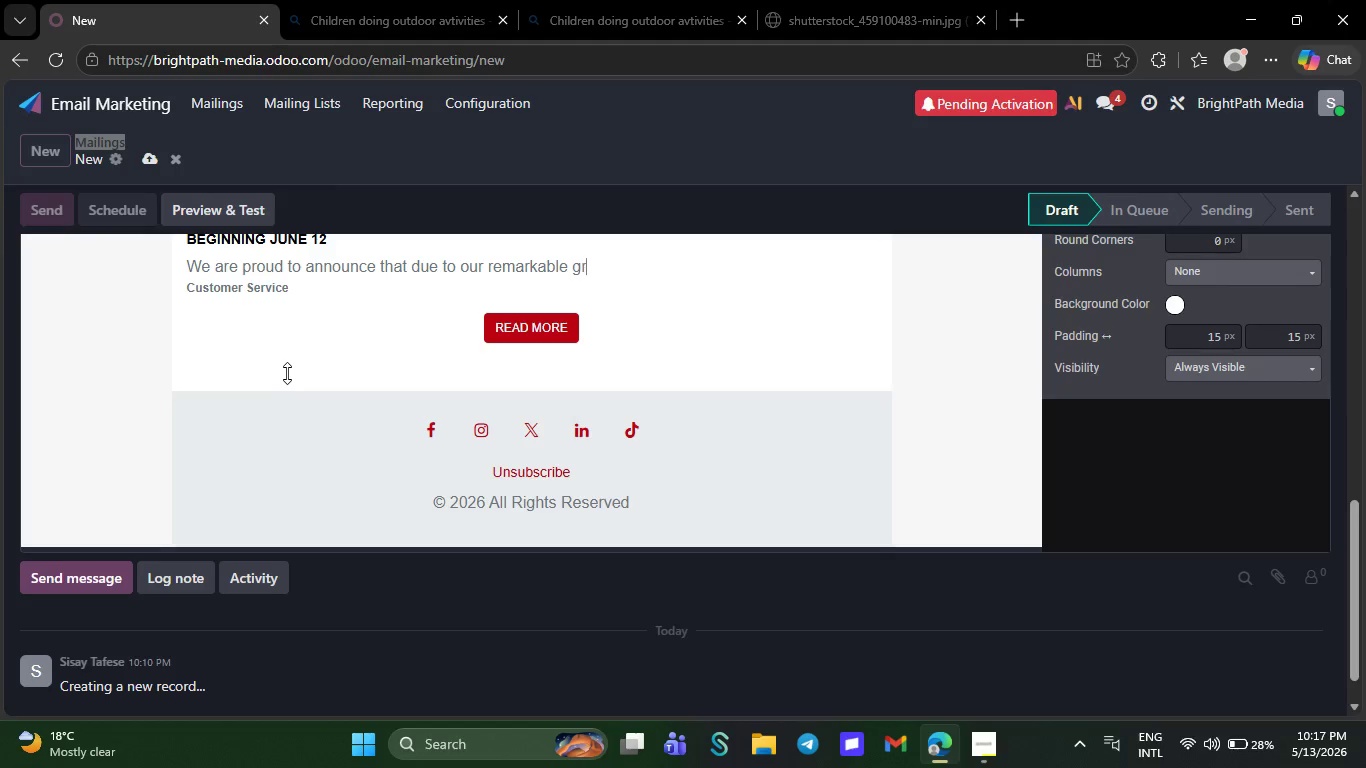 
key(Backspace)
 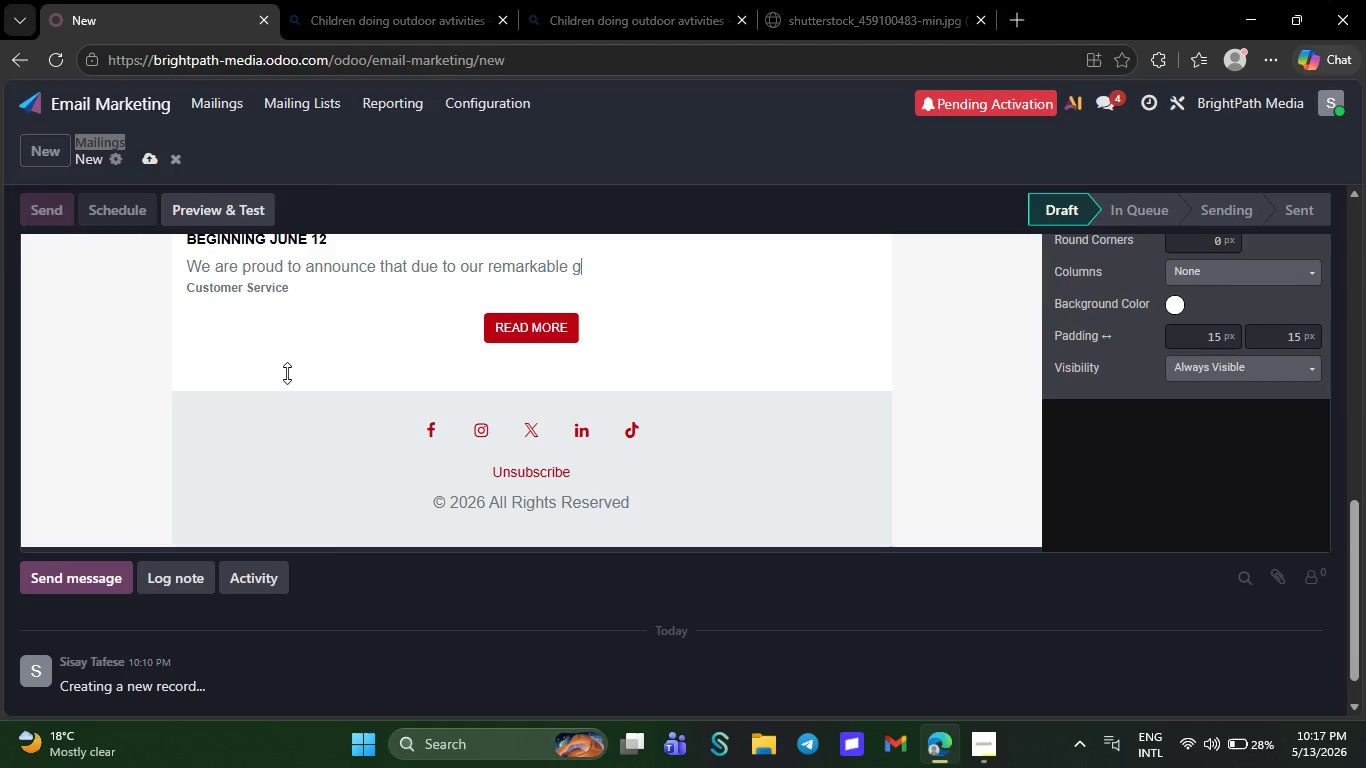 
key(Backspace)
 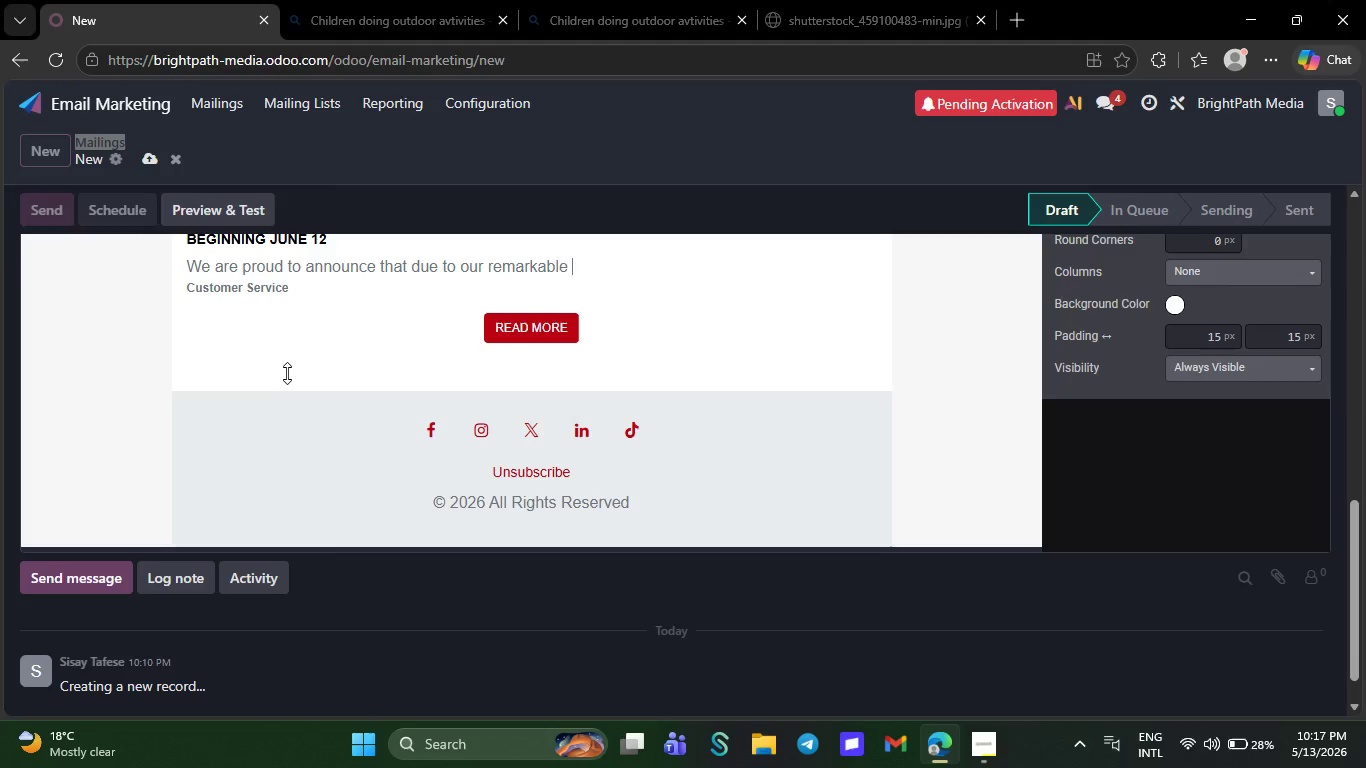 
key(Backspace)
 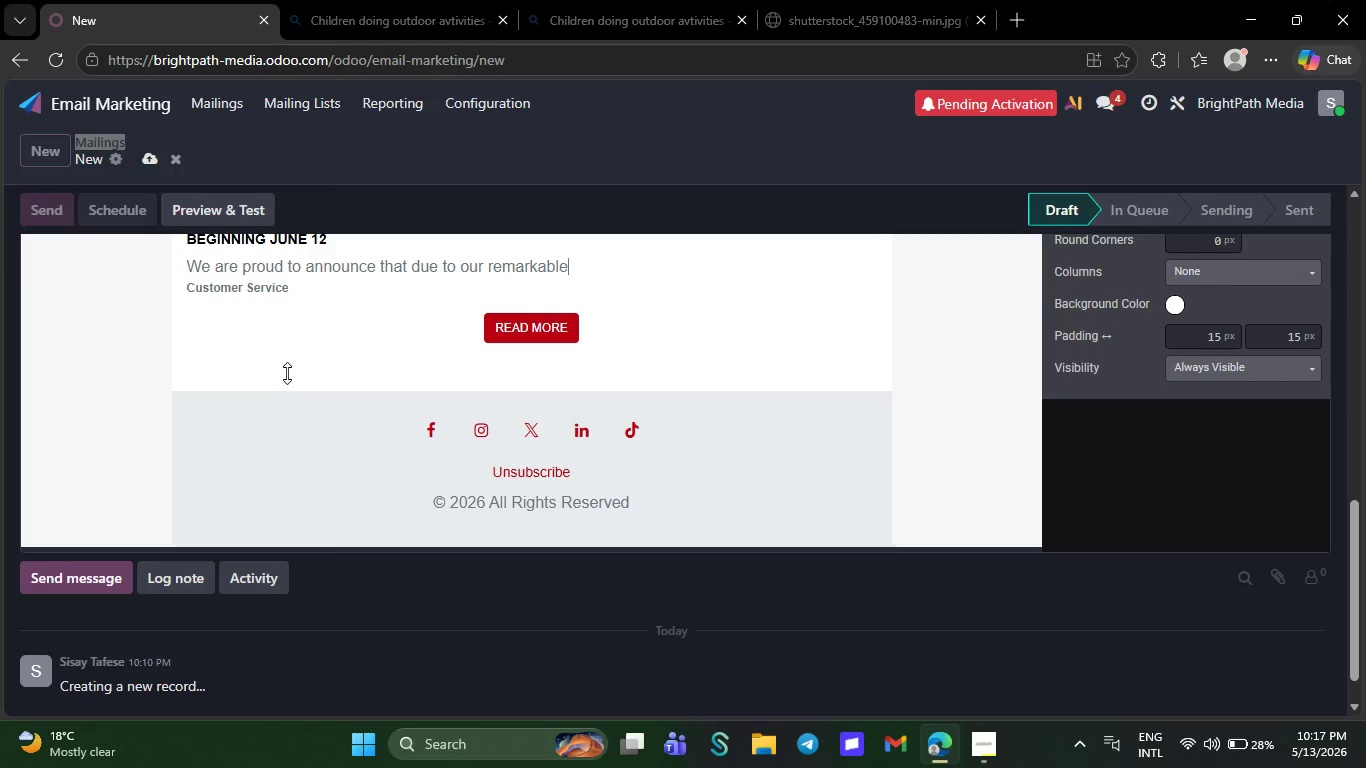 
key(Backspace)
 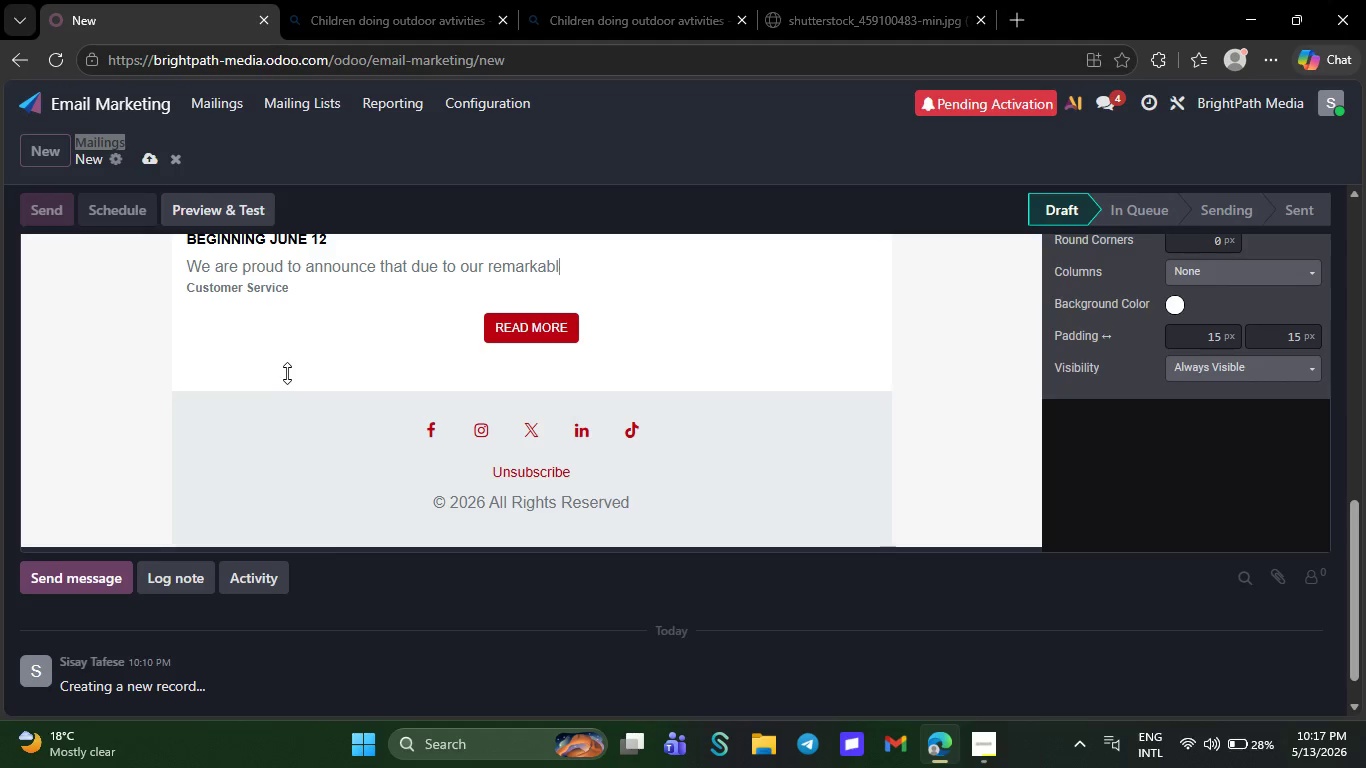 
key(Backspace)
 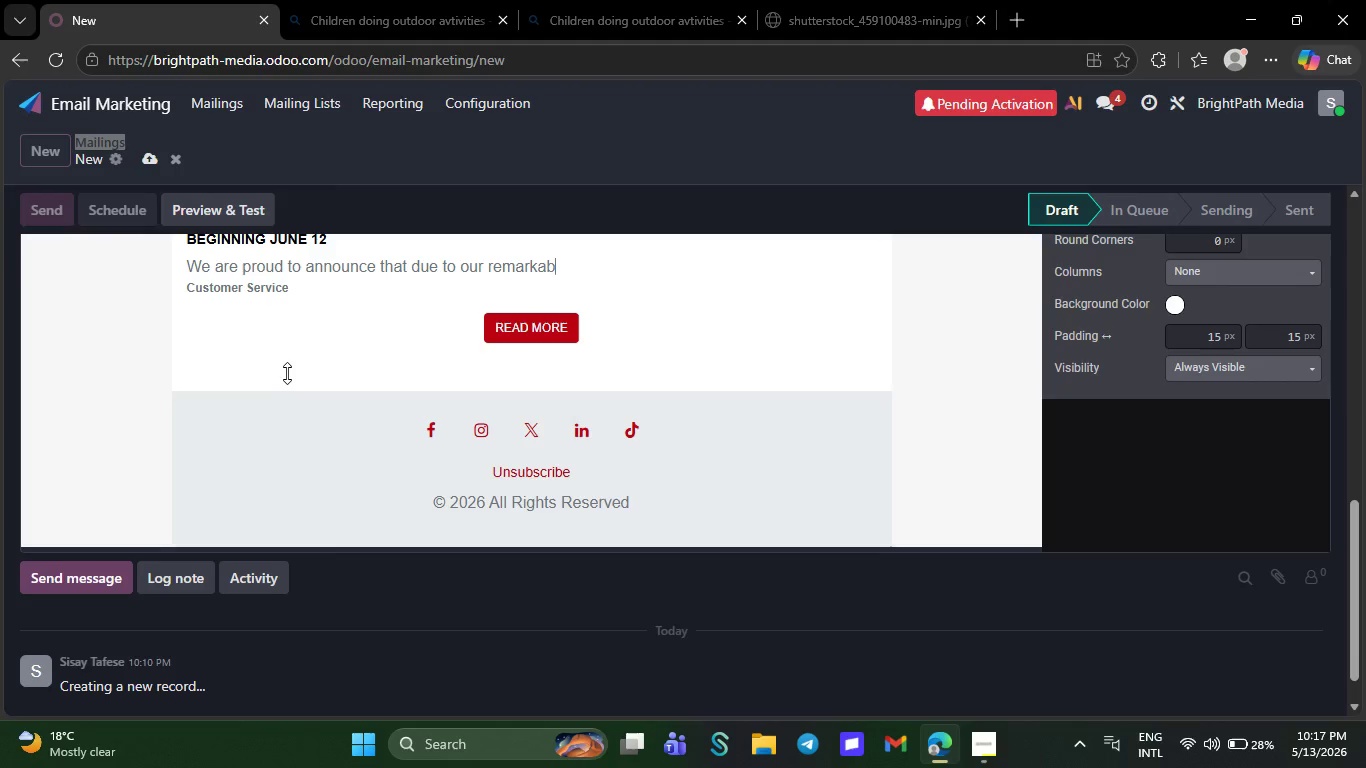 
key(Backspace)
 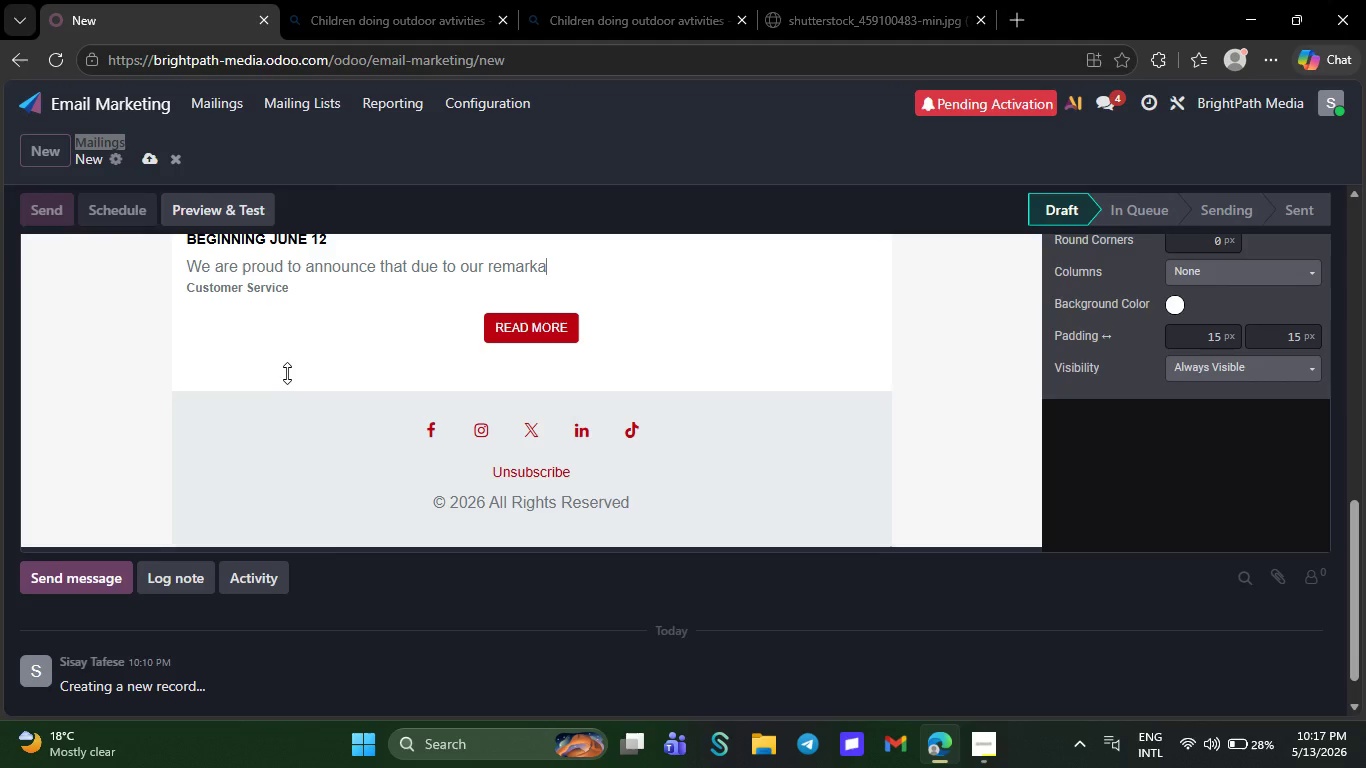 
key(Backspace)
 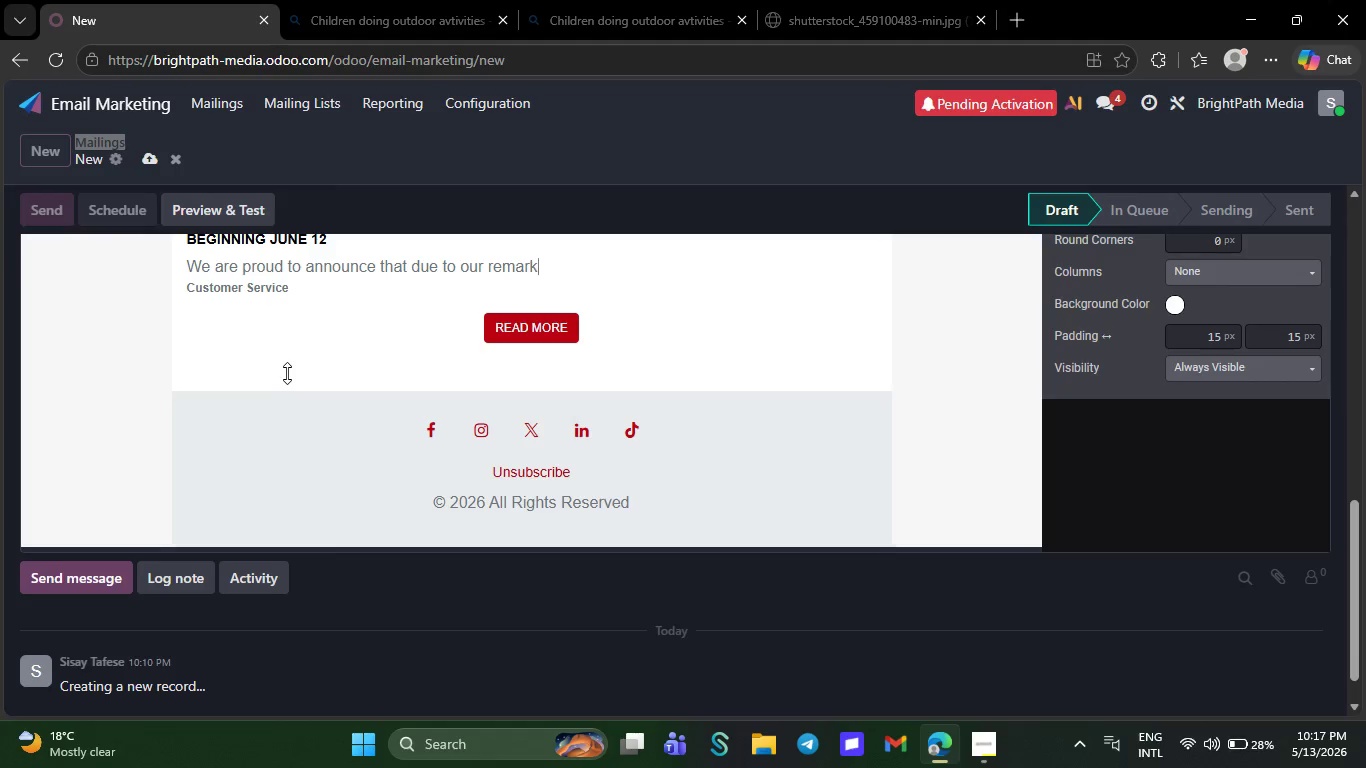 
key(Backspace)
 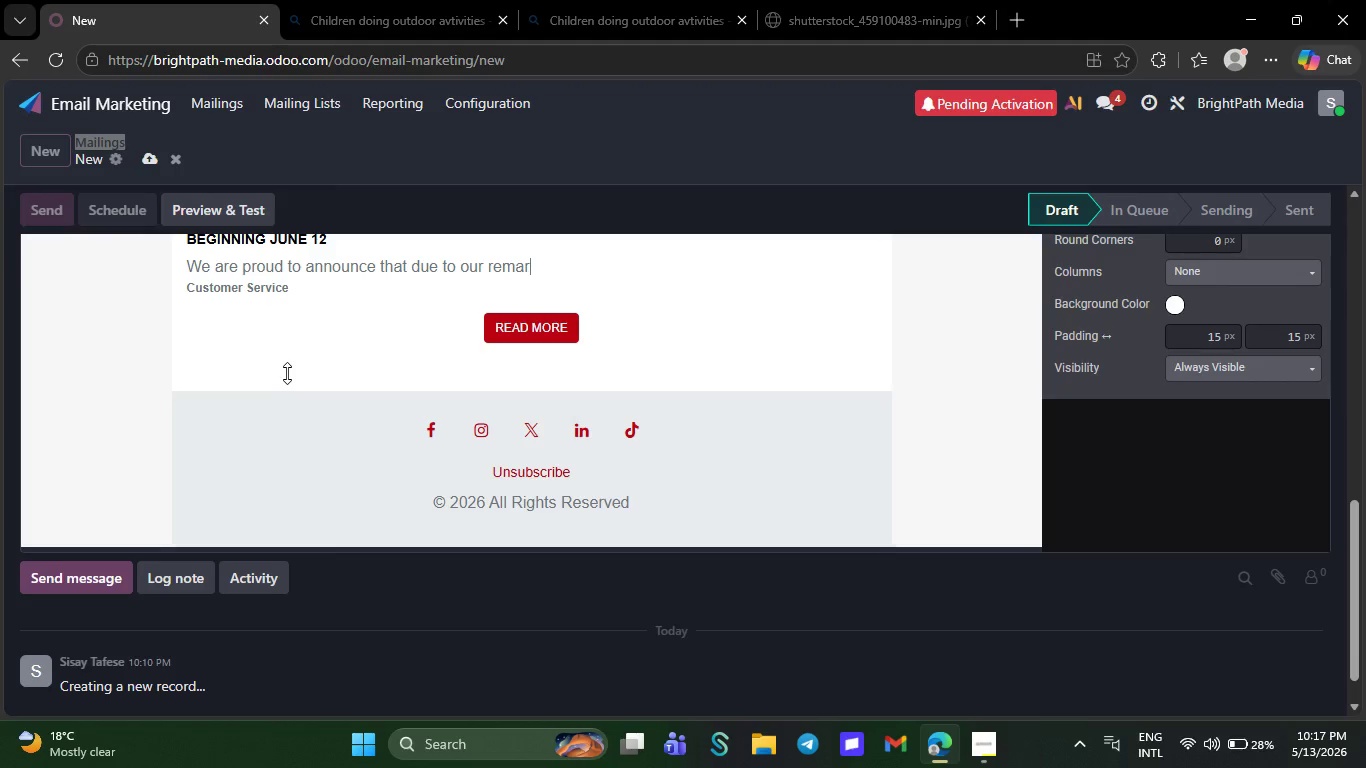 
key(Backspace)
 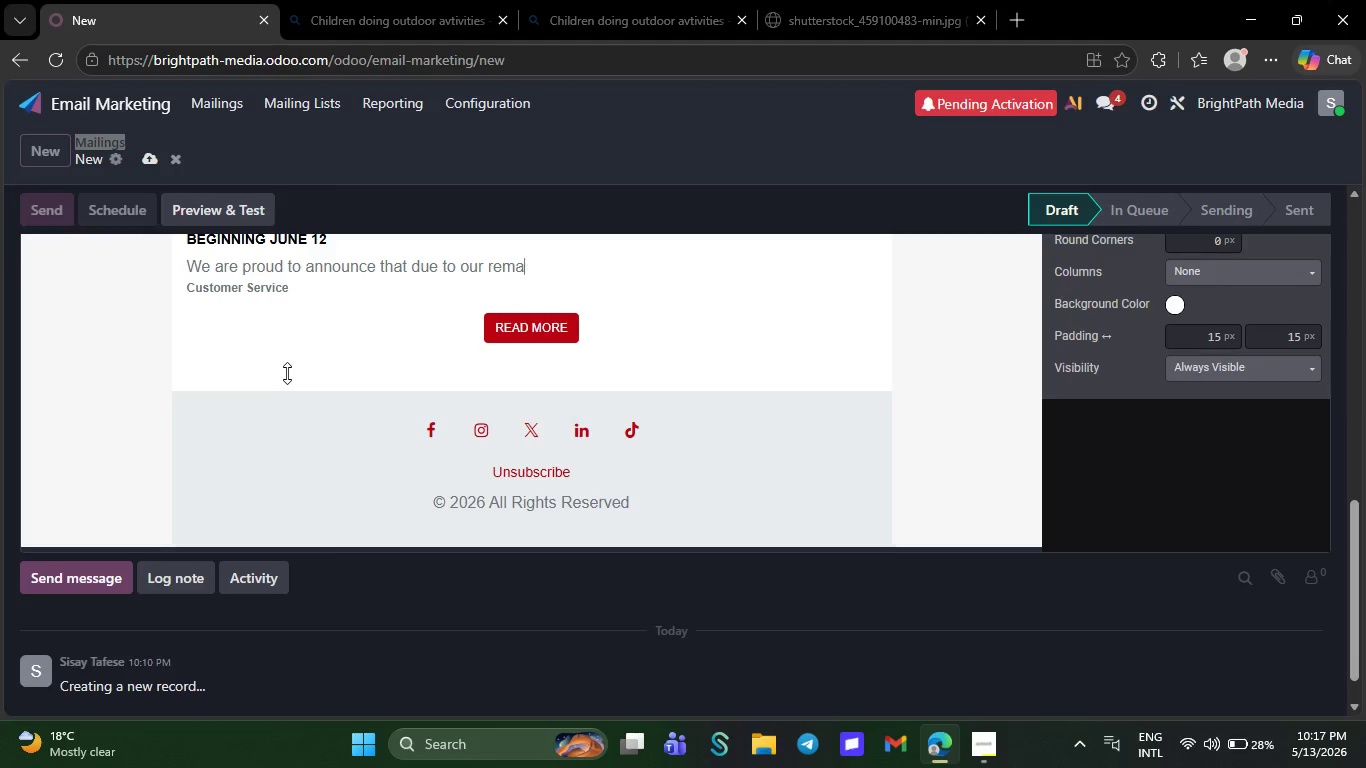 
key(Backspace)
 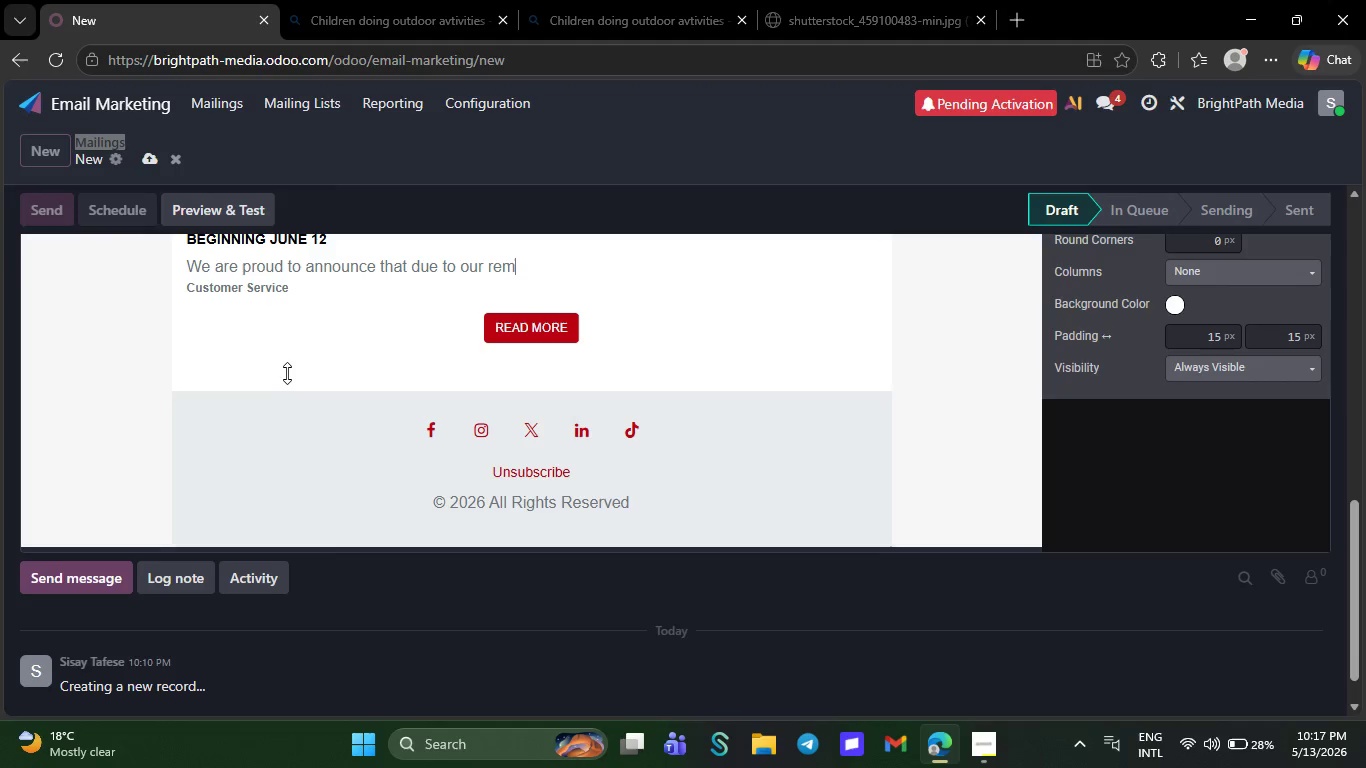 
key(Backspace)
 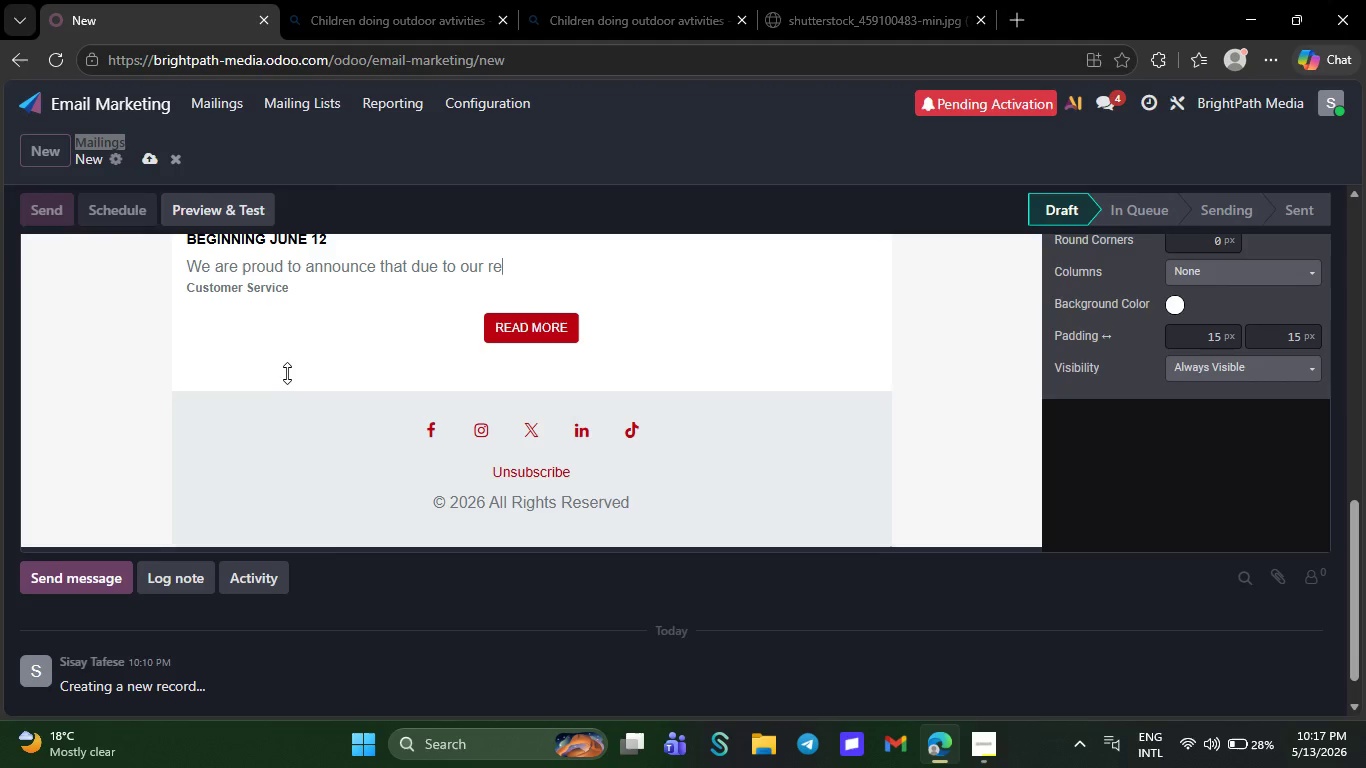 
key(Backspace)
 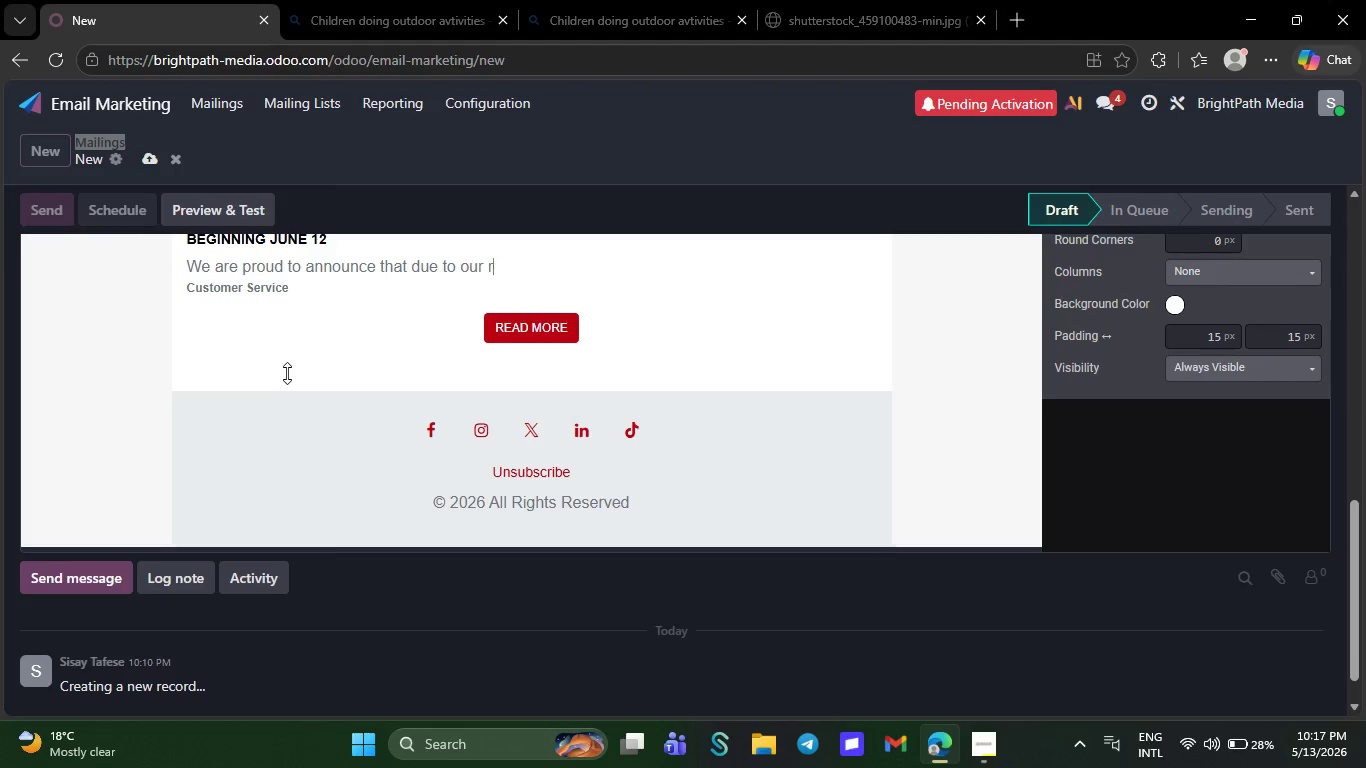 
key(Backspace)
 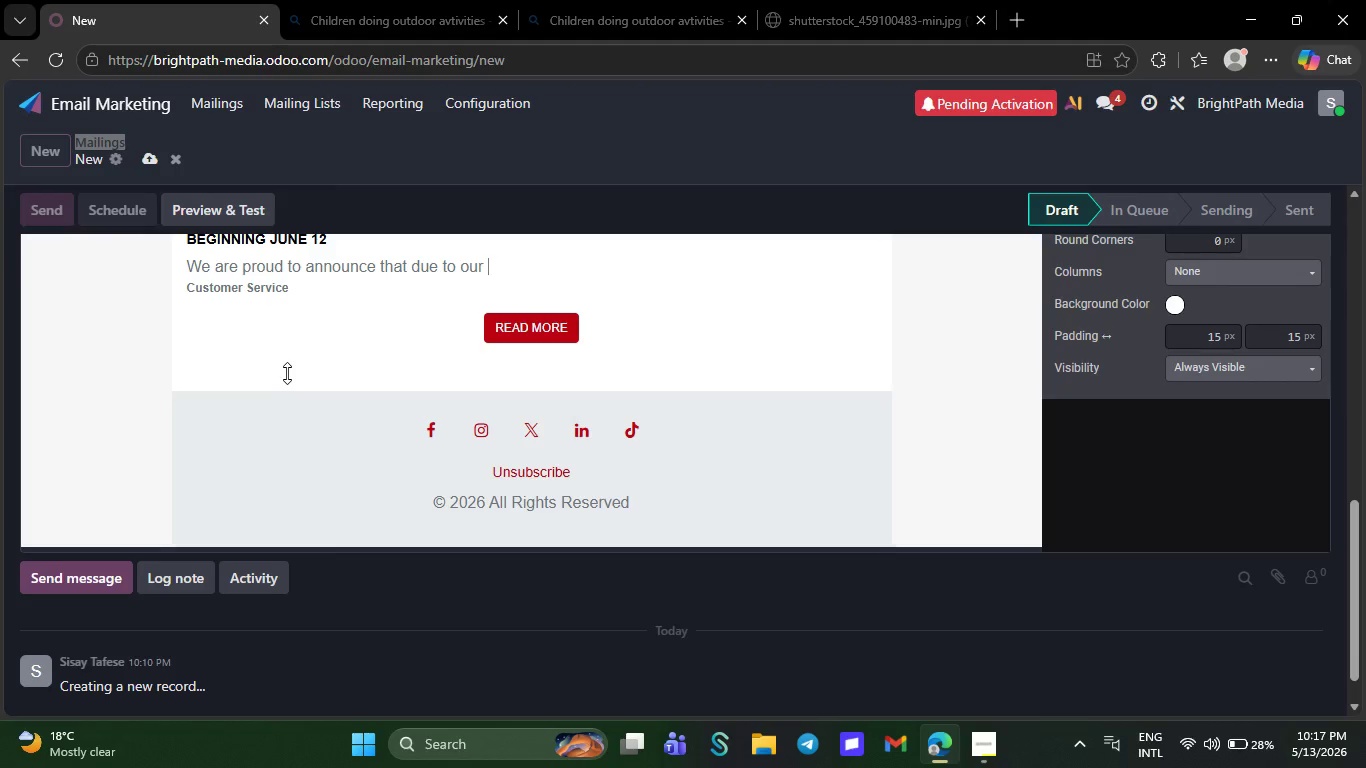 
key(Backspace)
 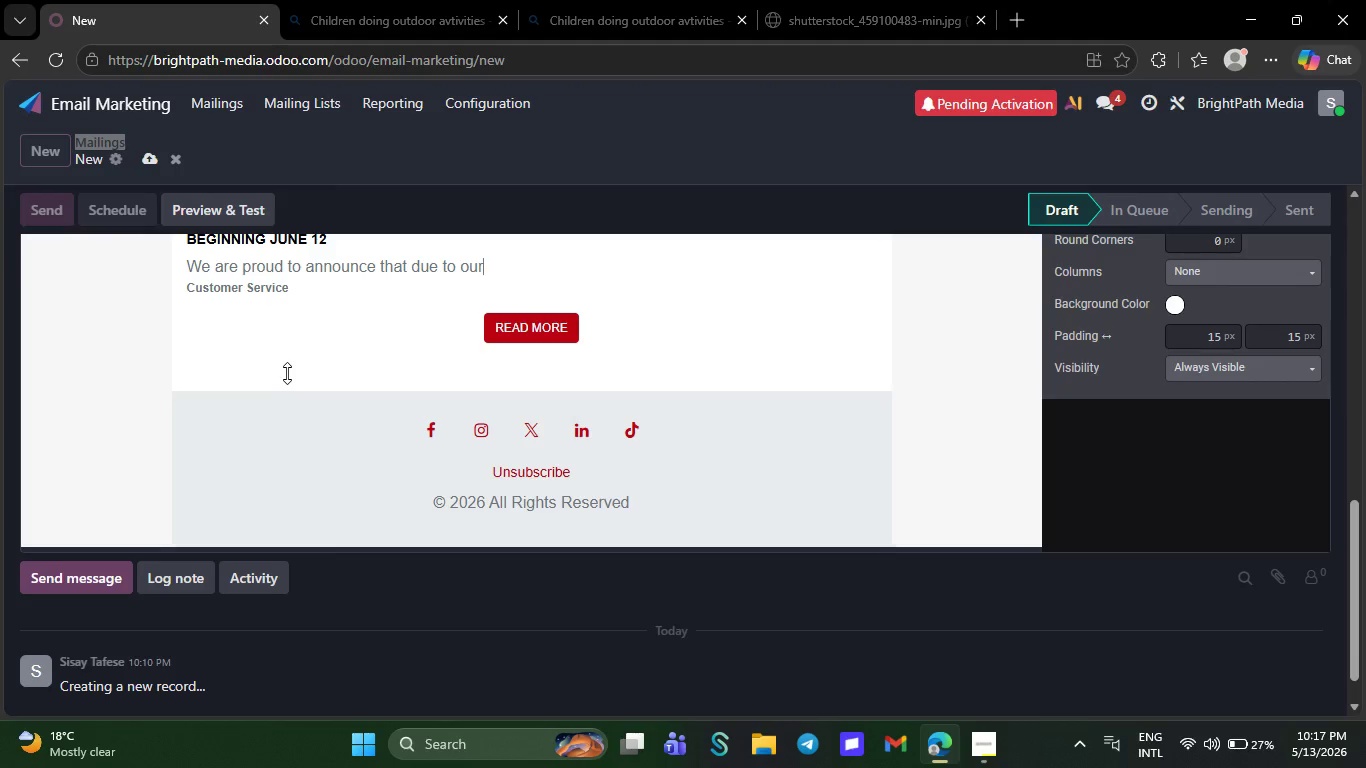 
key(Backspace)
 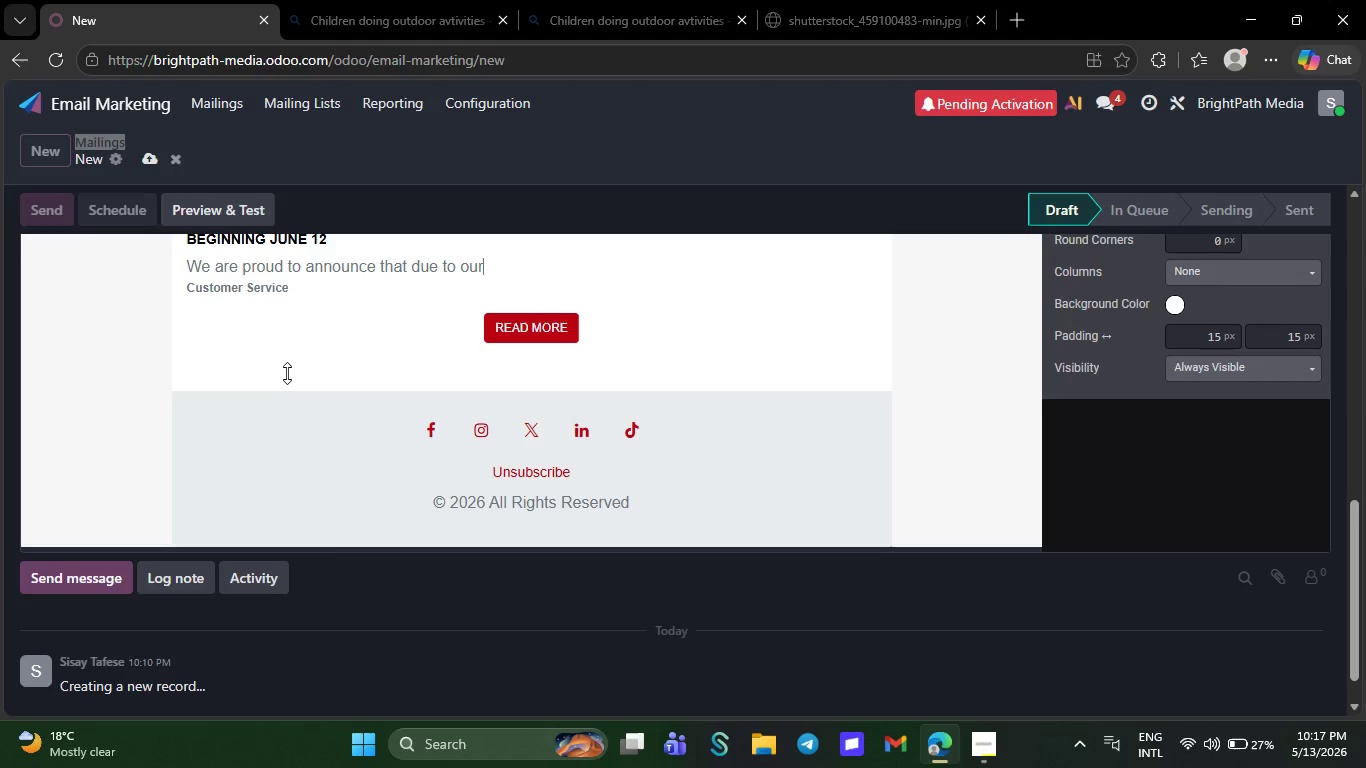 
key(Backspace)
 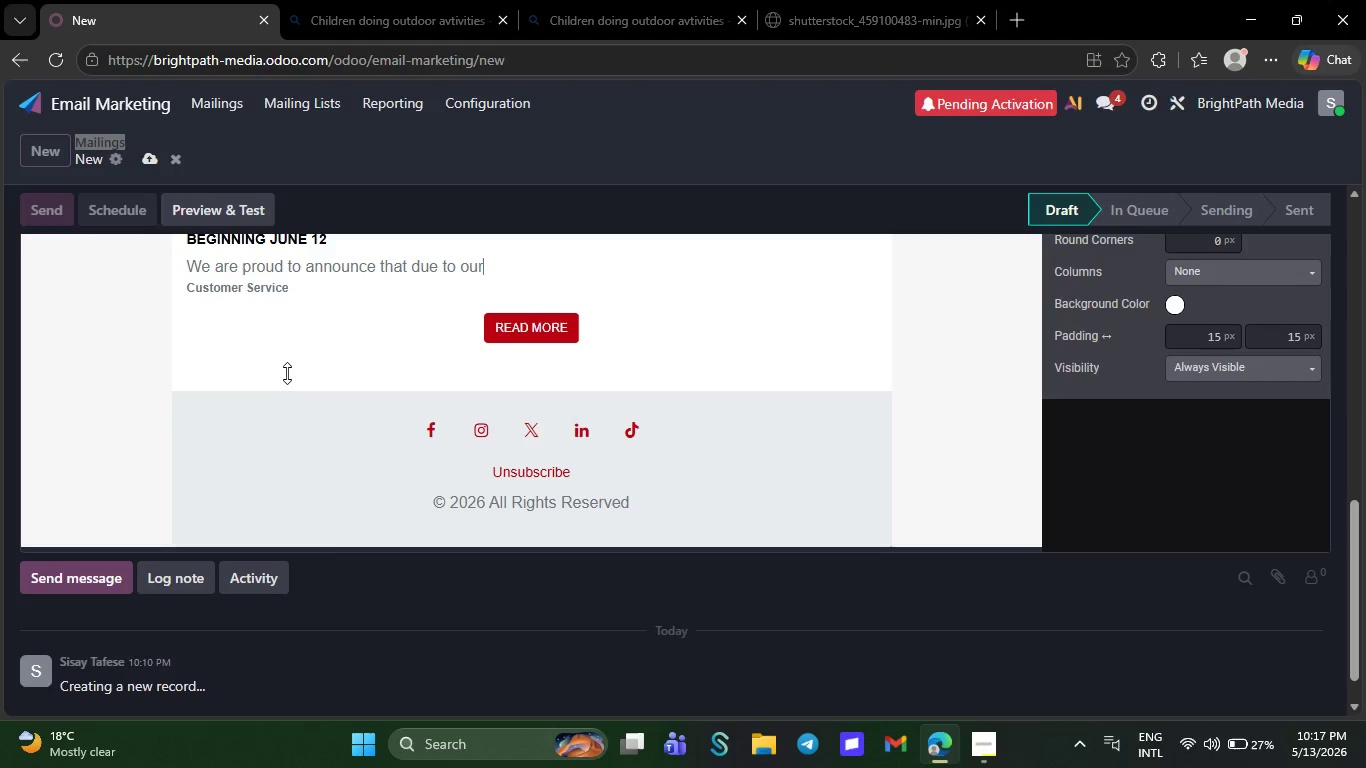 
key(Backspace)
 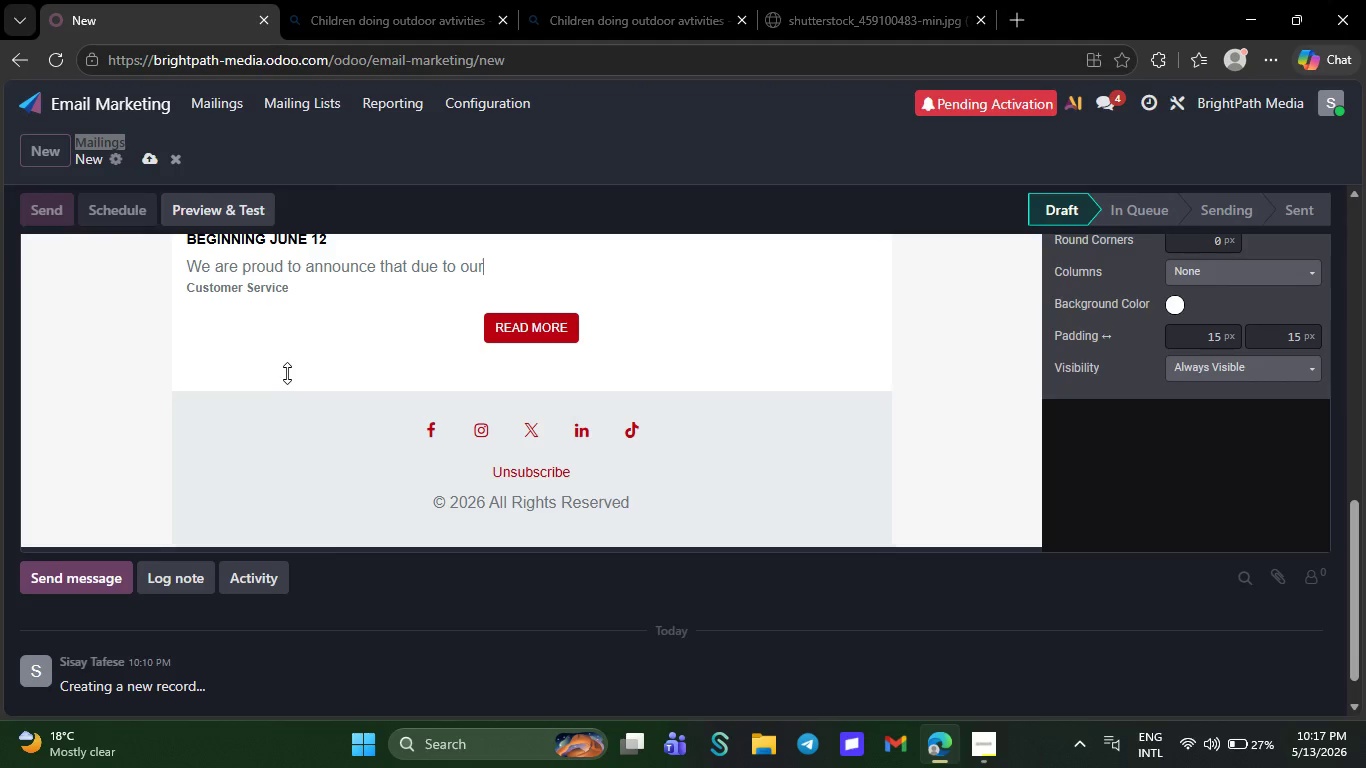 
key(Backspace)
 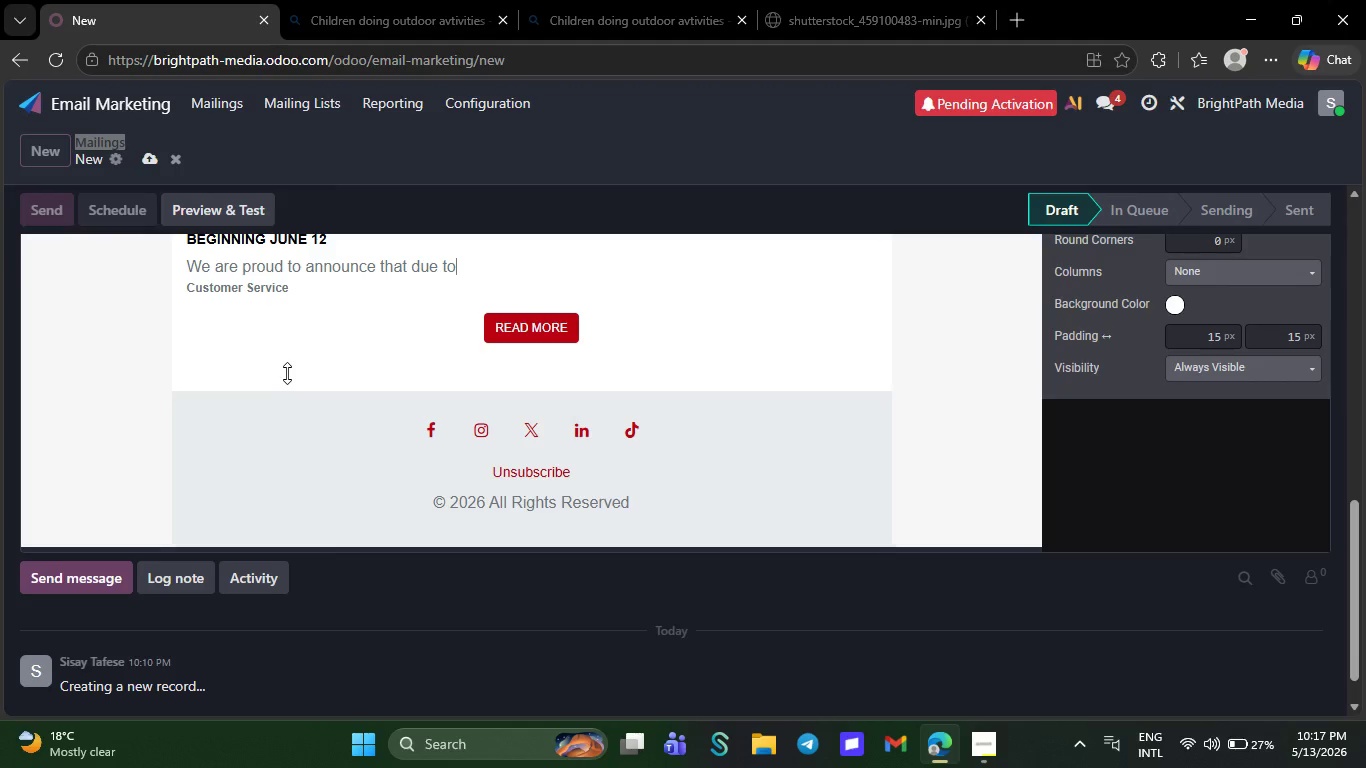 
key(Backspace)
 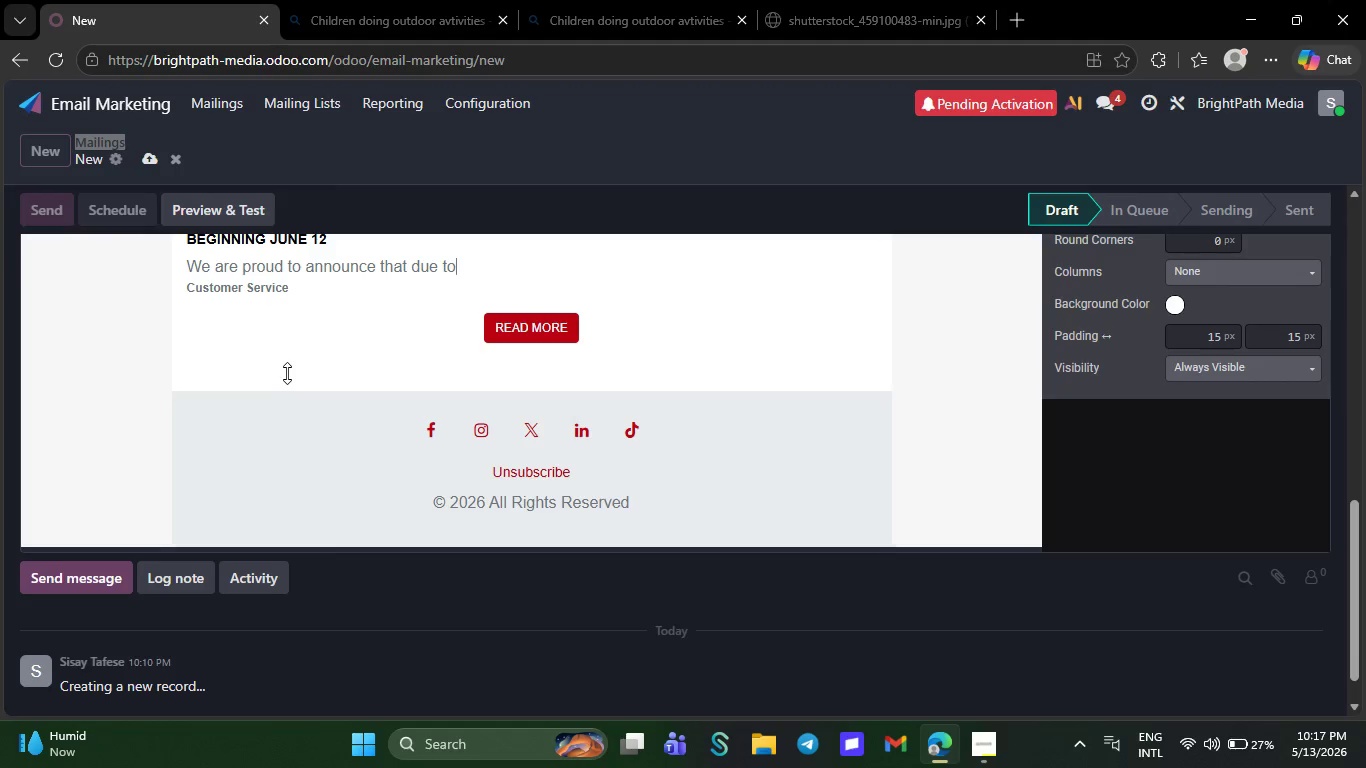 
key(Backspace)
 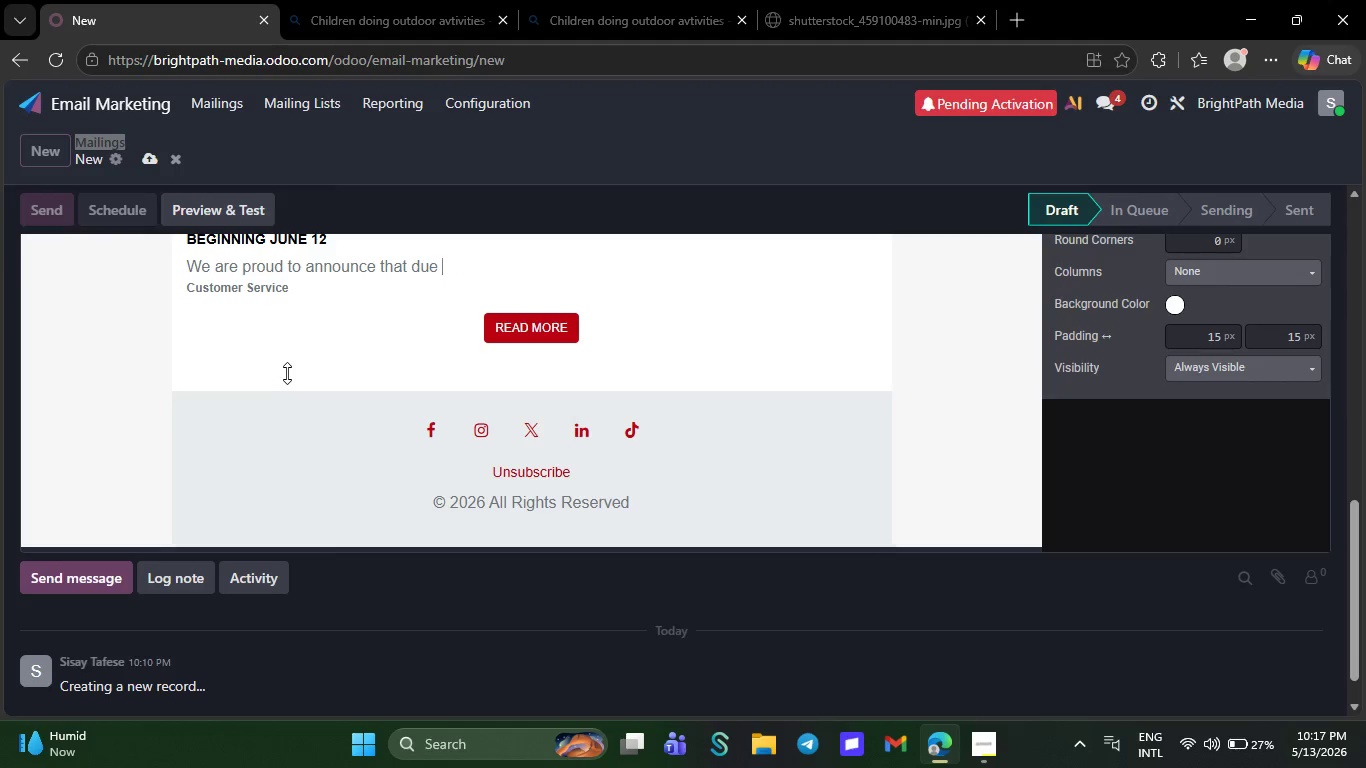 
key(Backspace)
 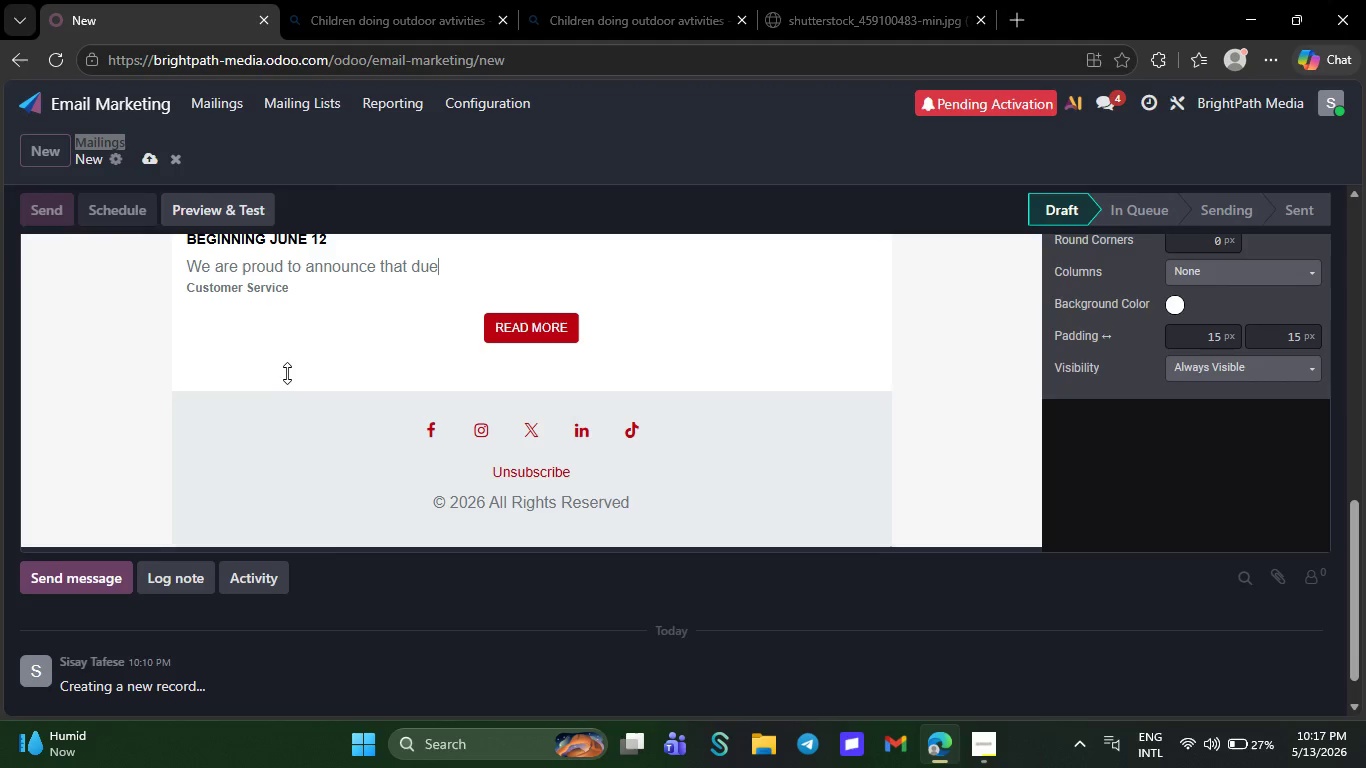 
key(Backspace)
 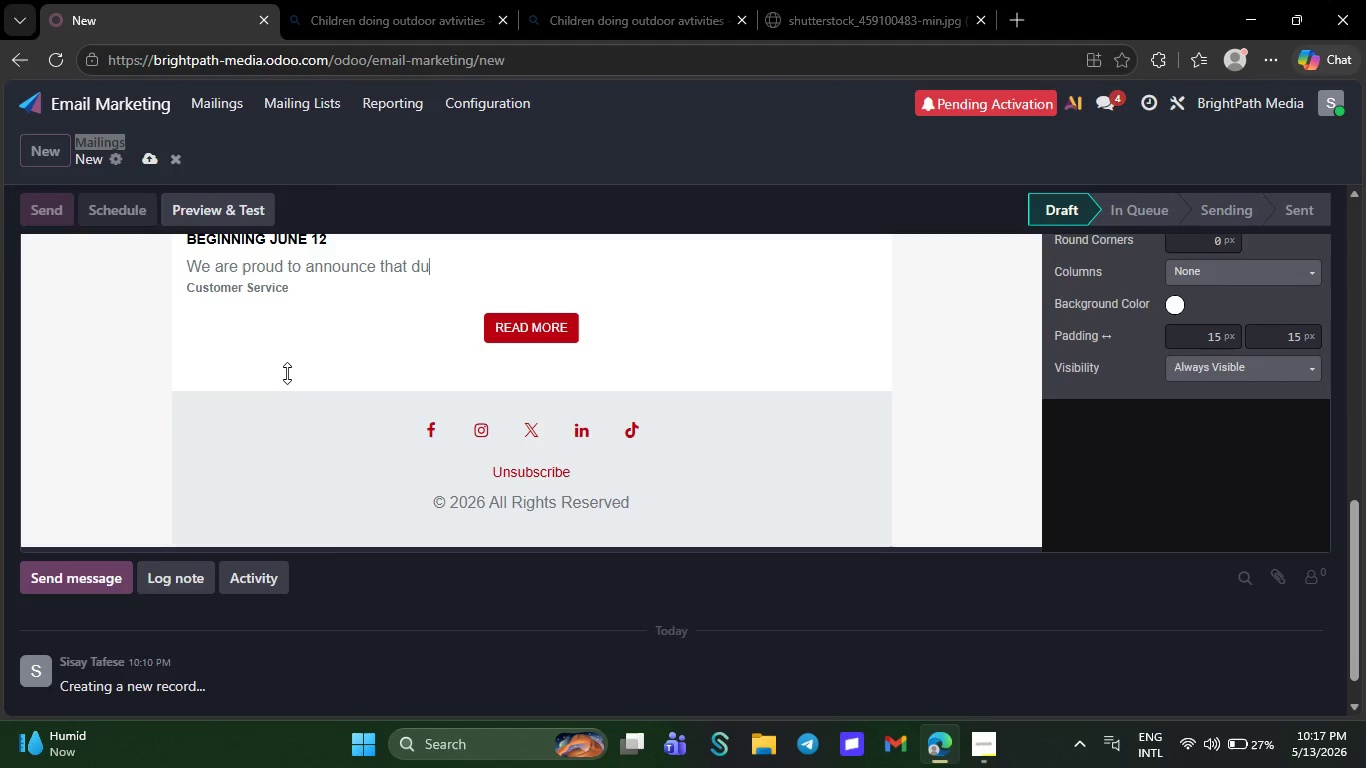 
key(Backspace)
 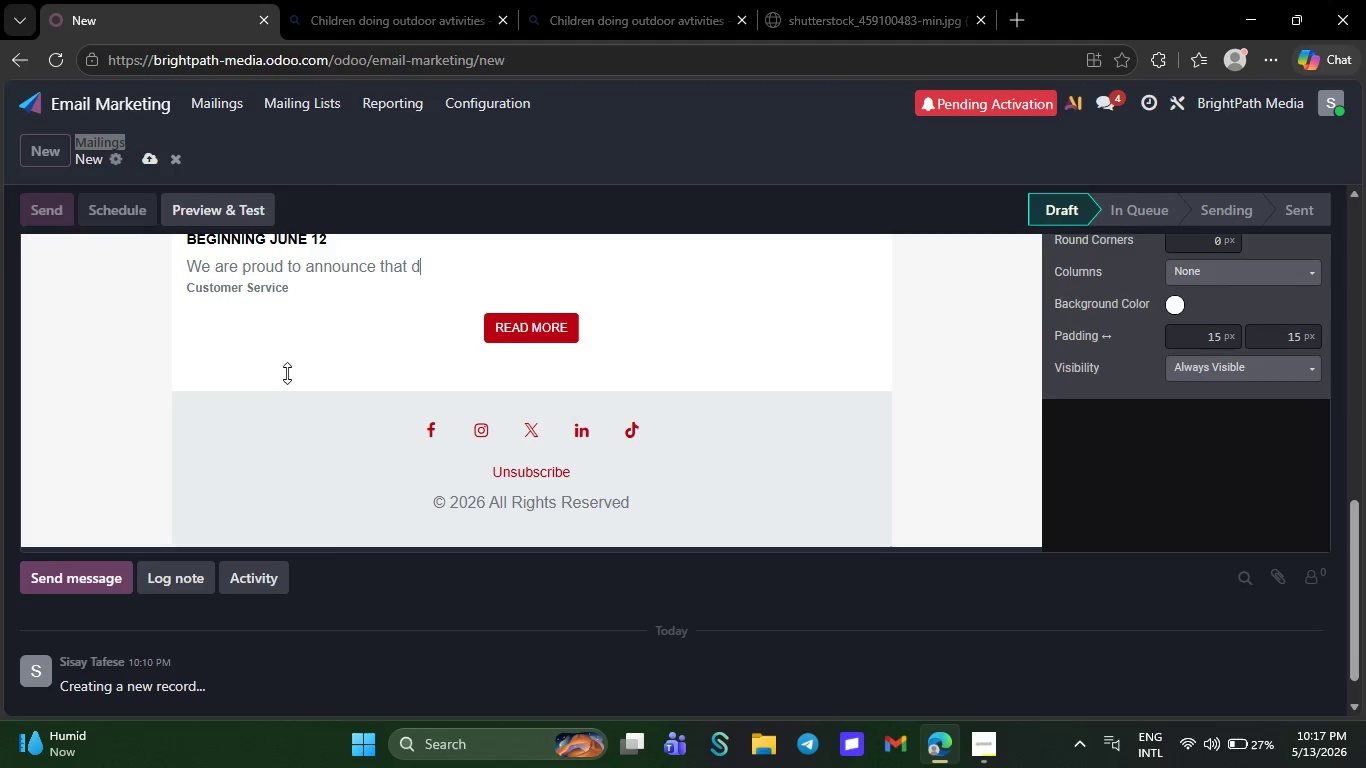 
key(Backspace)
 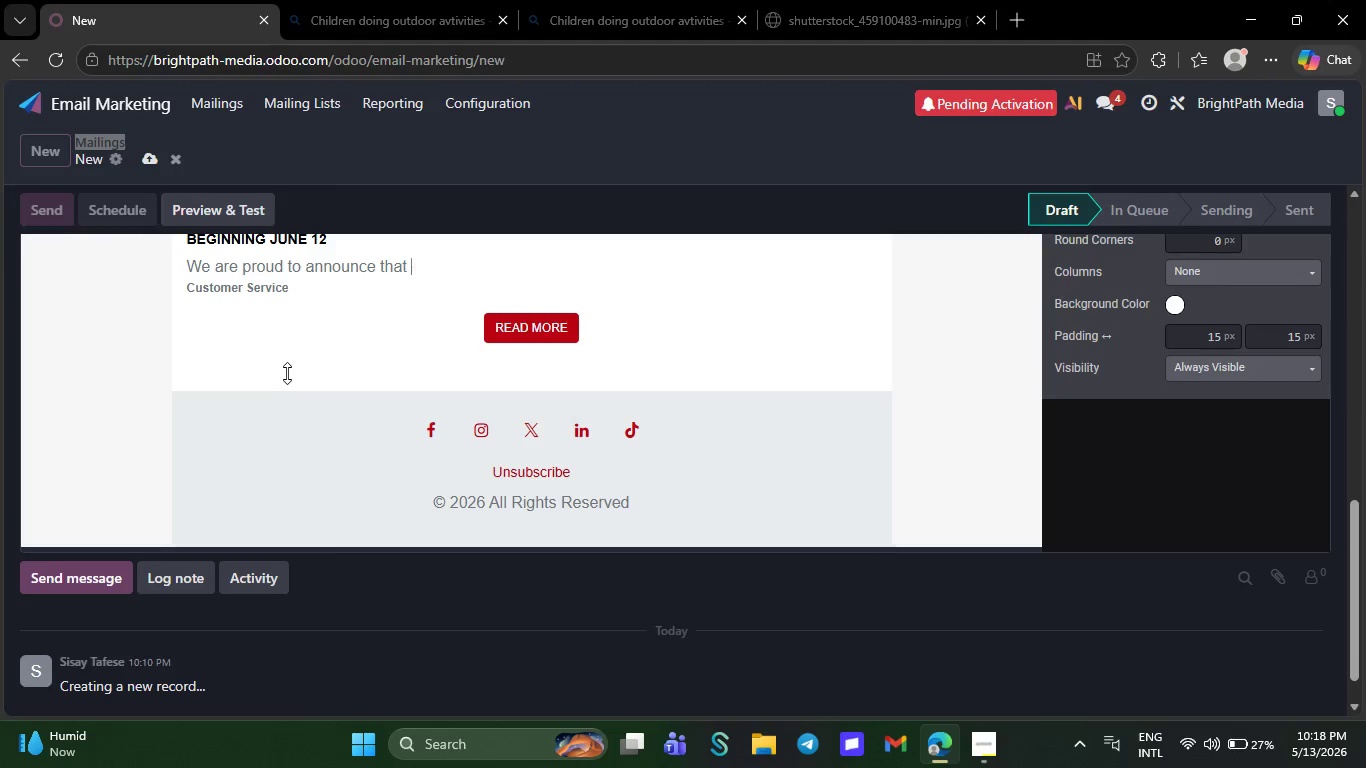 
key(Backspace)
 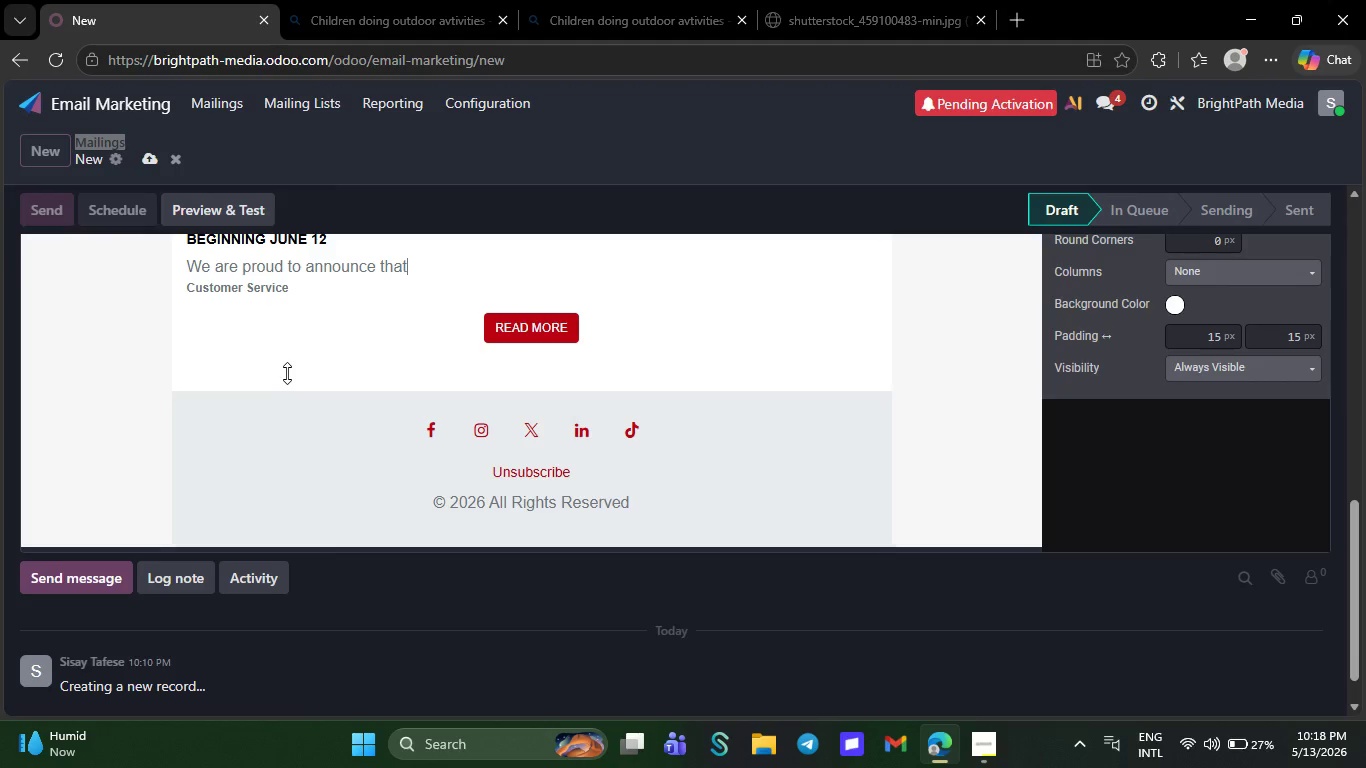 
key(Backspace)
 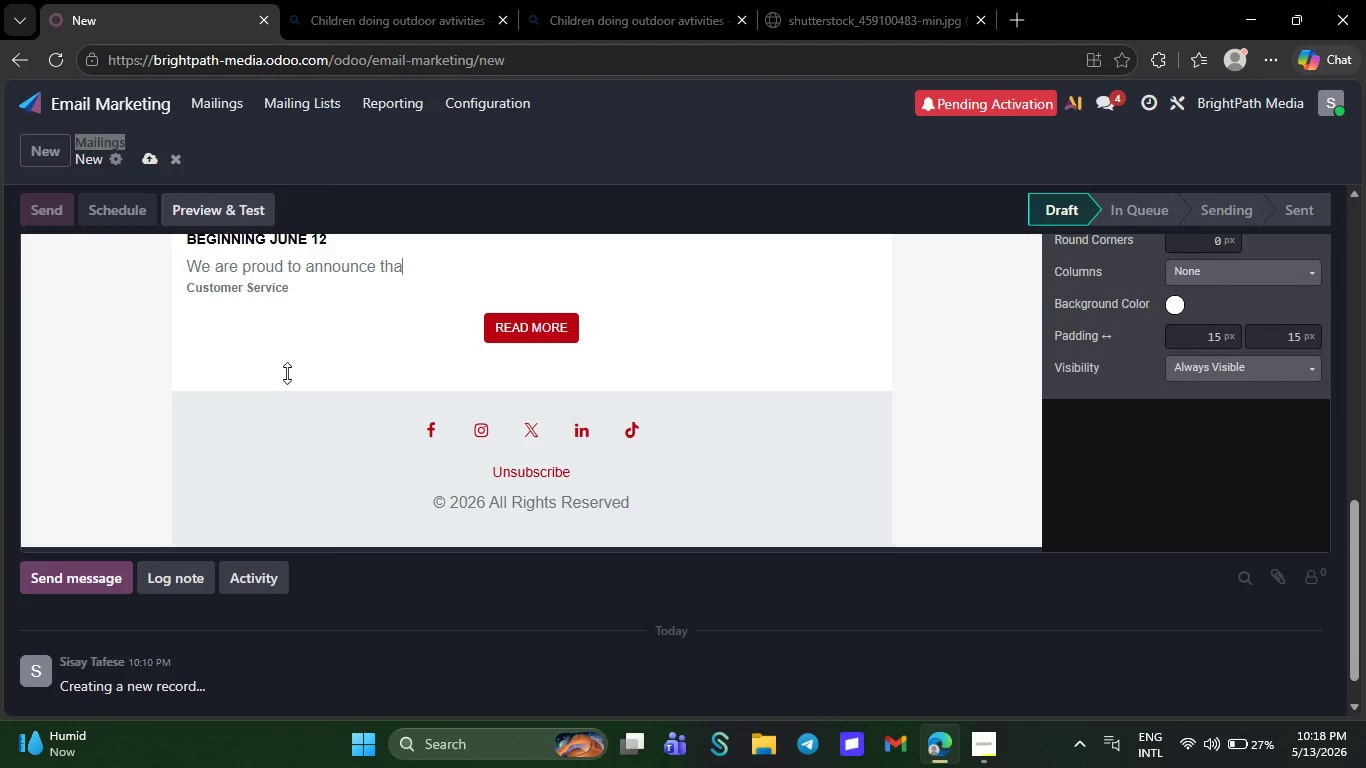 
key(Backspace)
 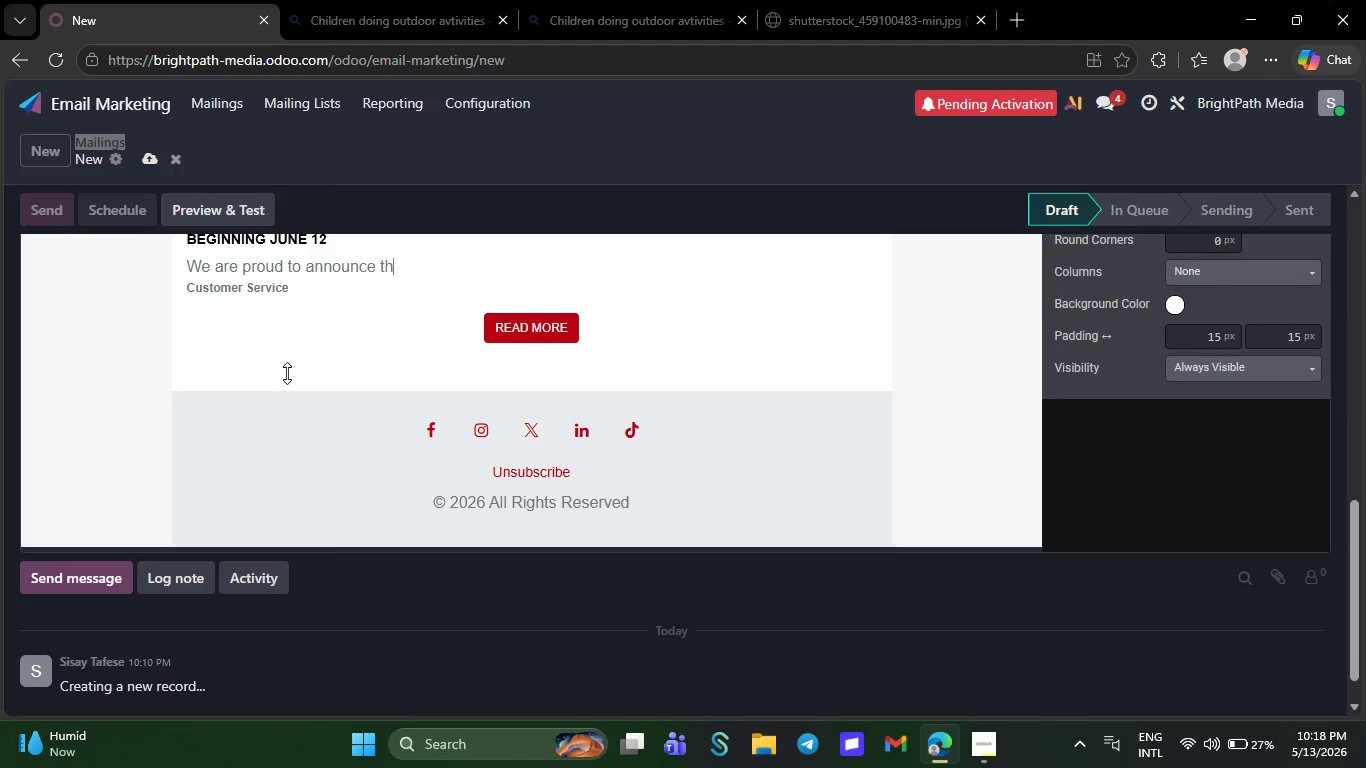 
key(Backspace)
 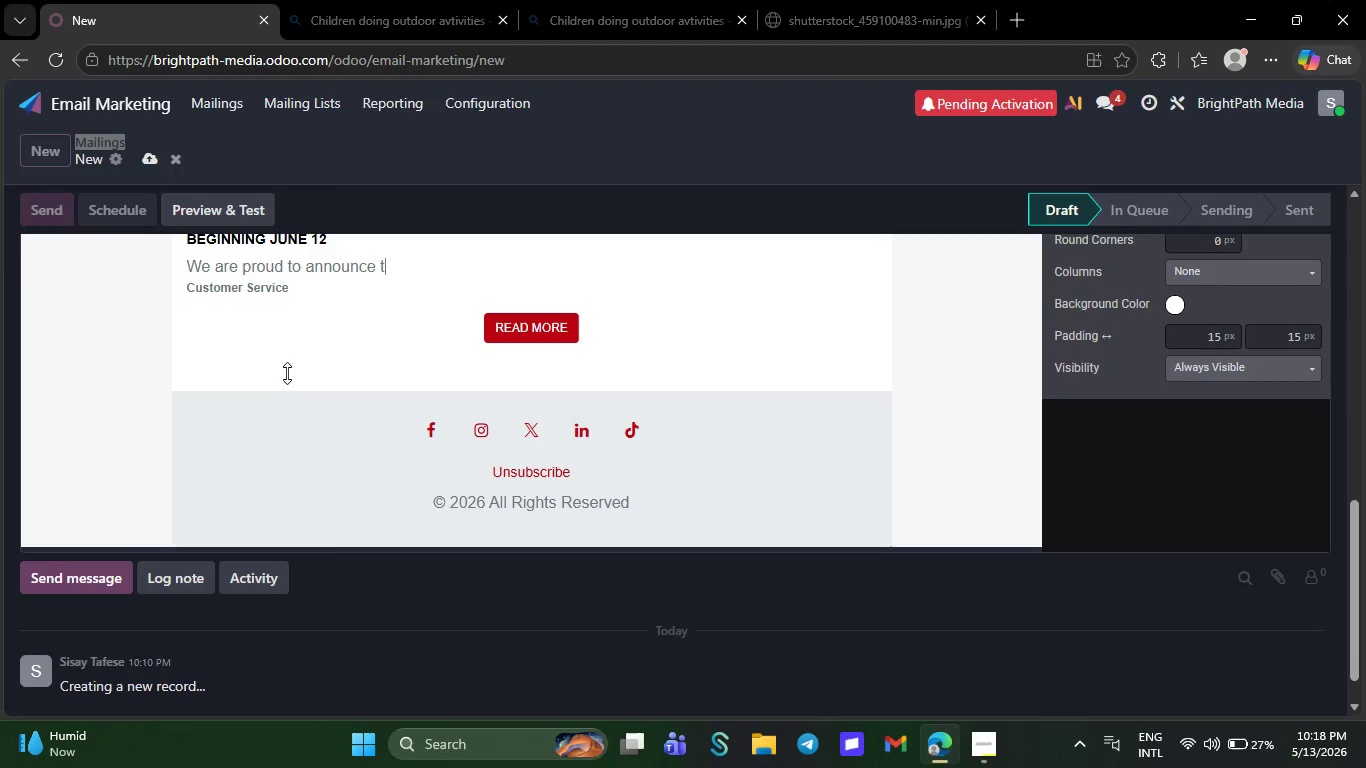 
key(Backspace)
 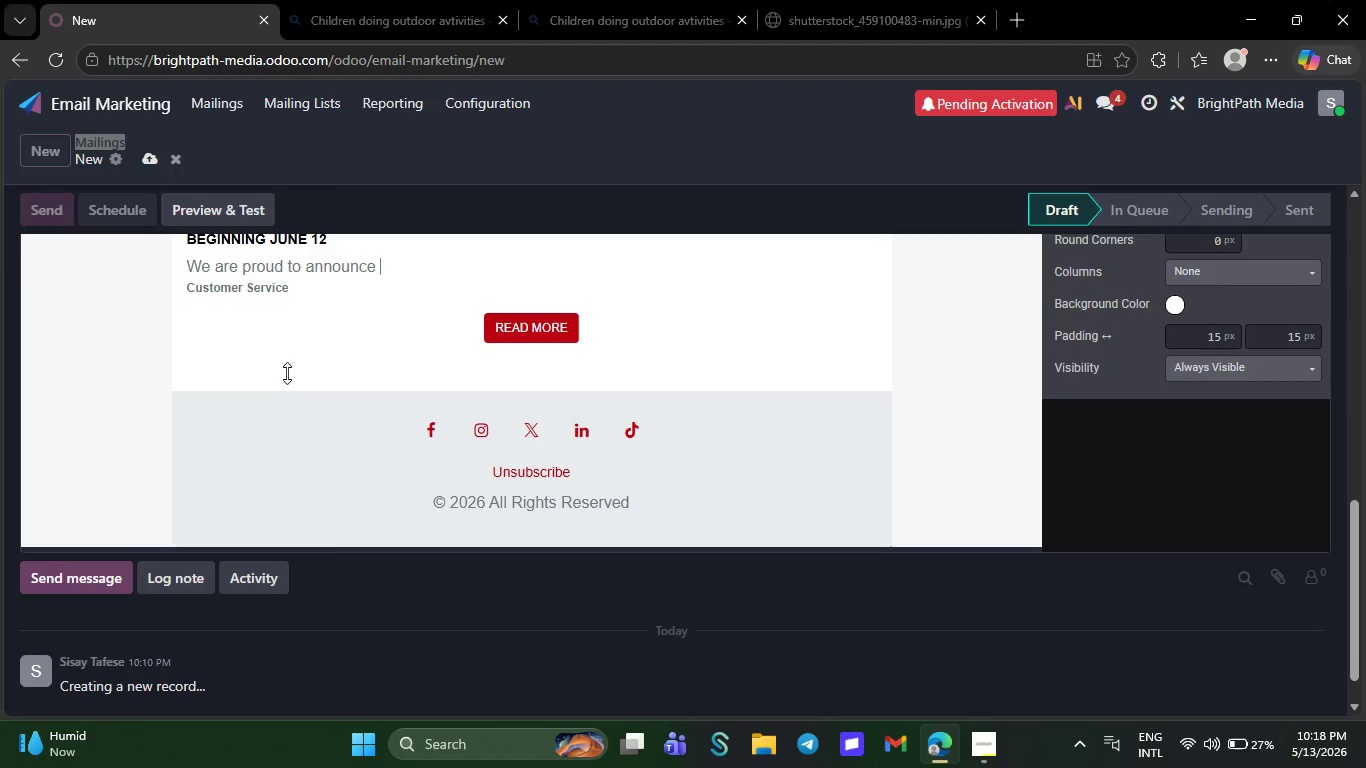 
key(Backspace)
 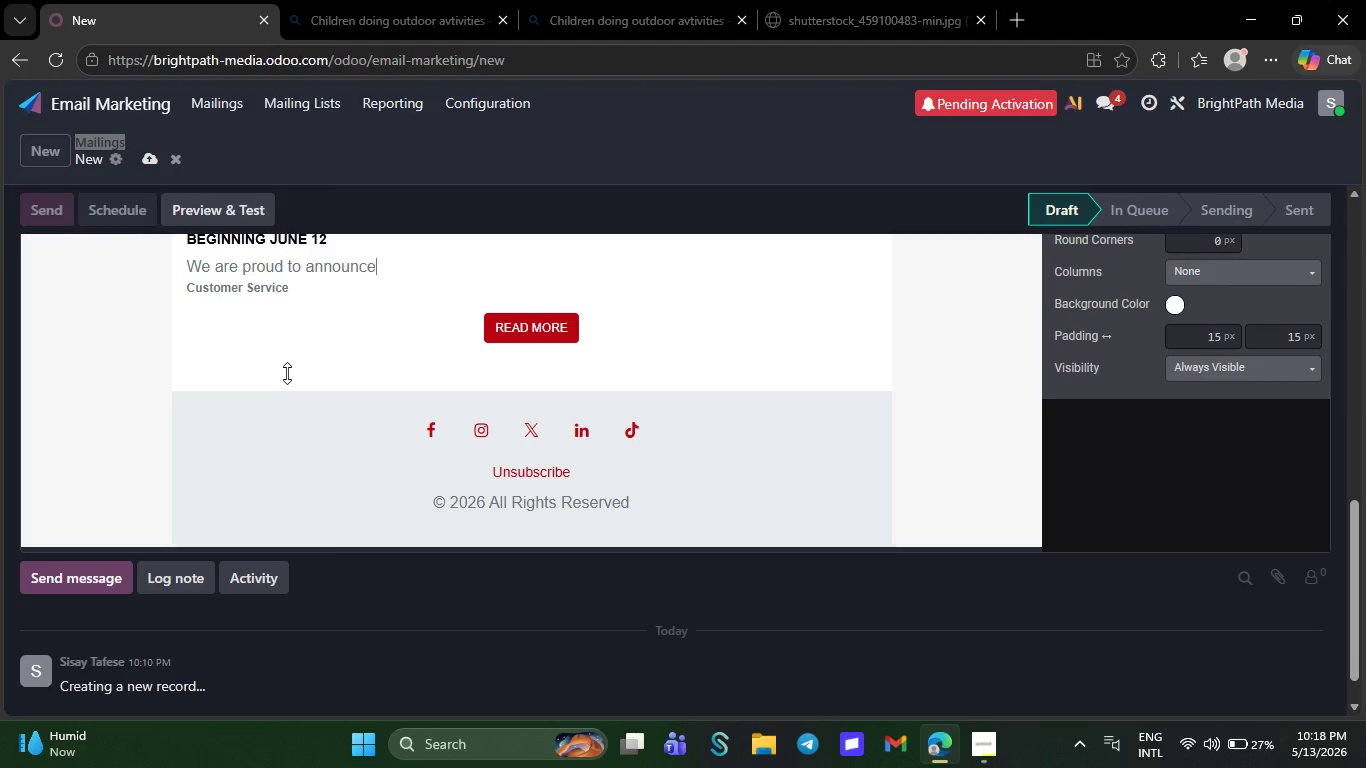 
key(Backspace)
 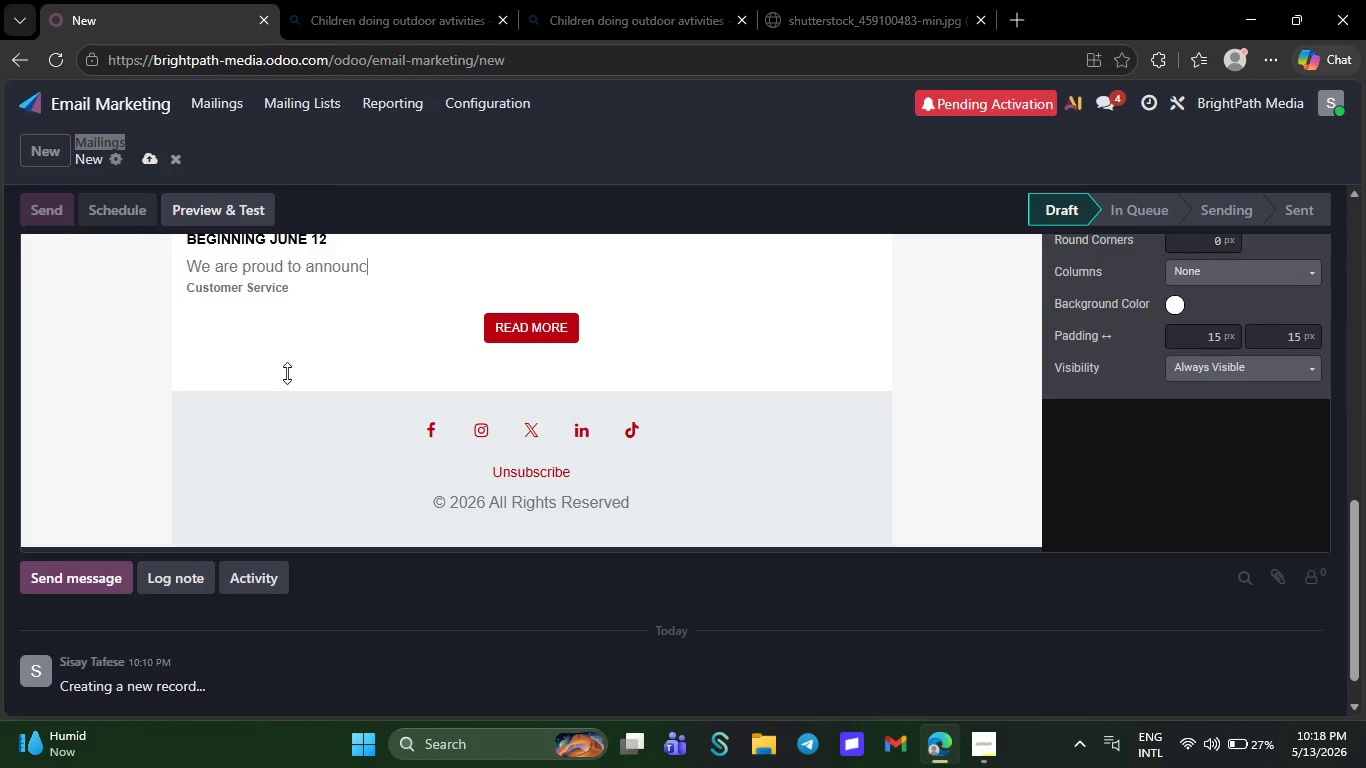 
key(Backspace)
 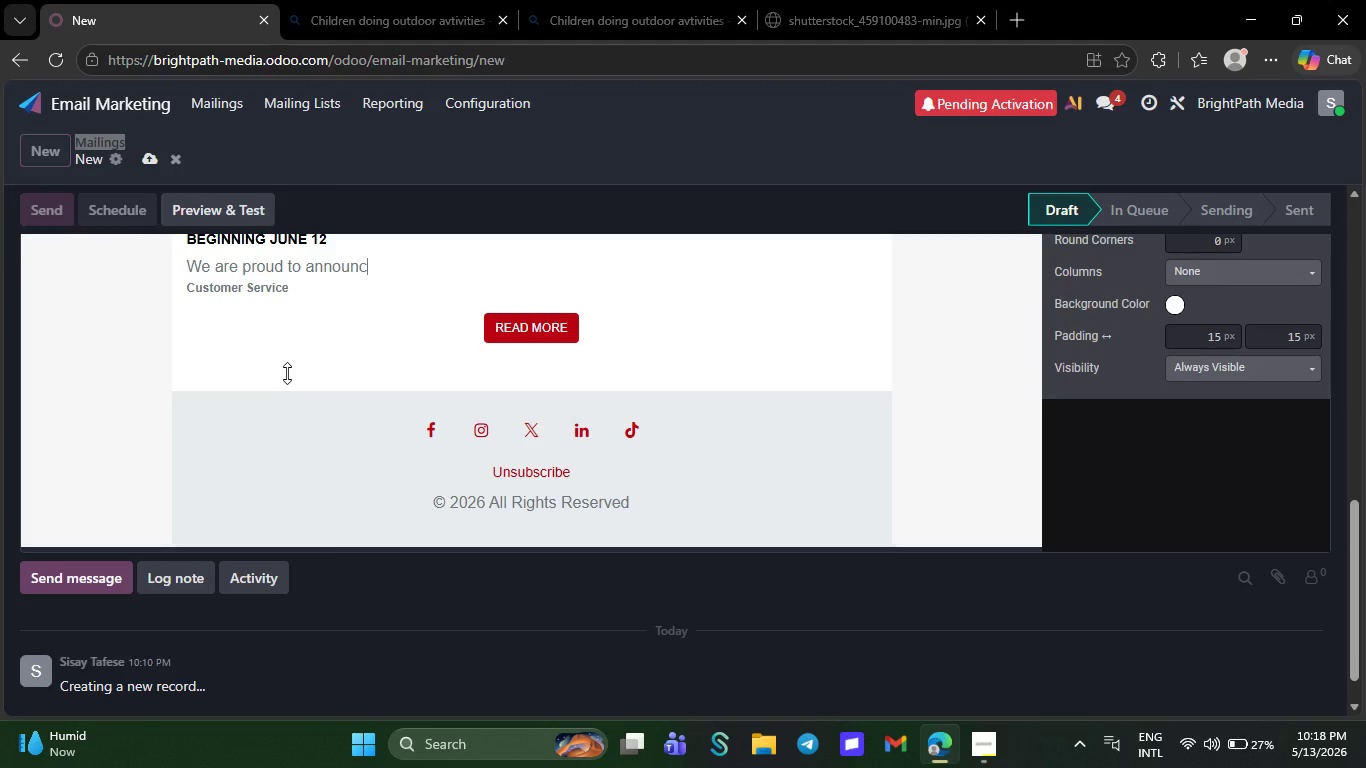 
key(Backspace)
 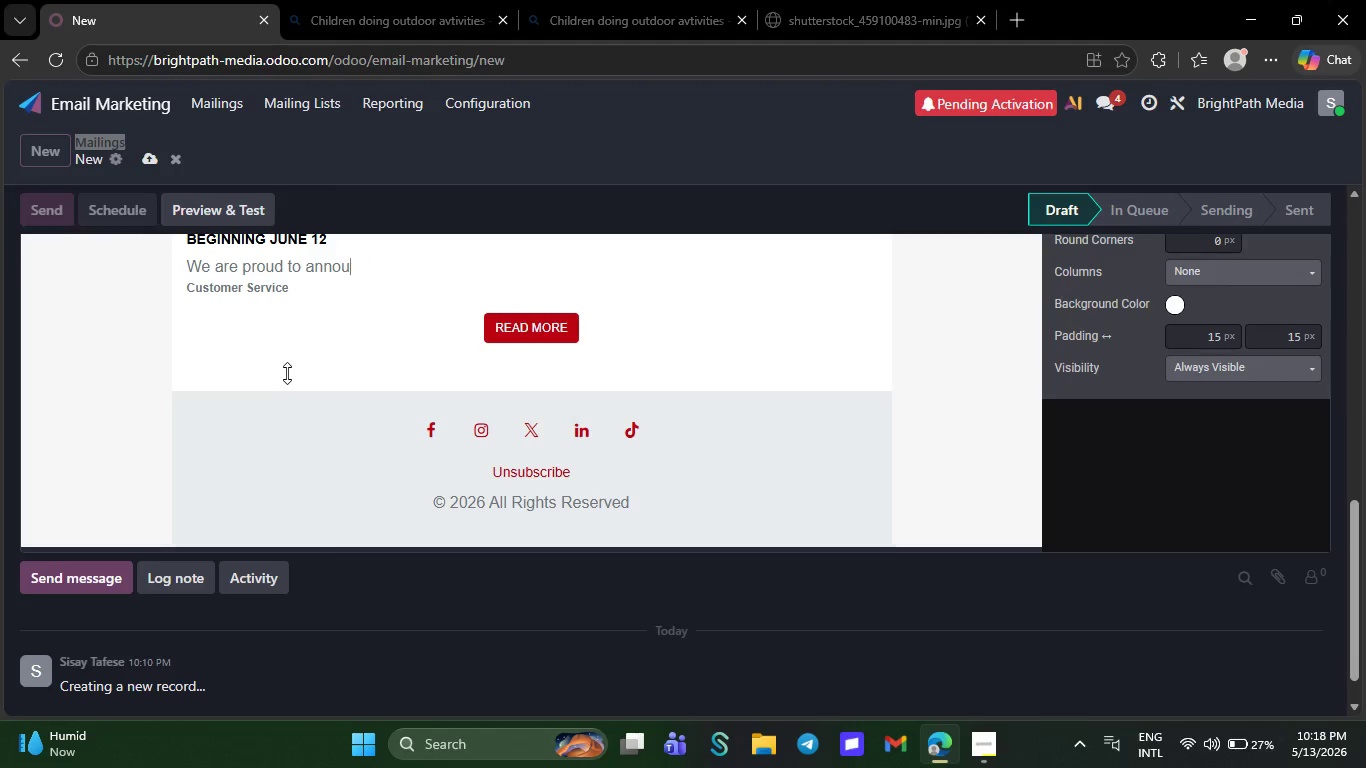 
key(Backspace)
 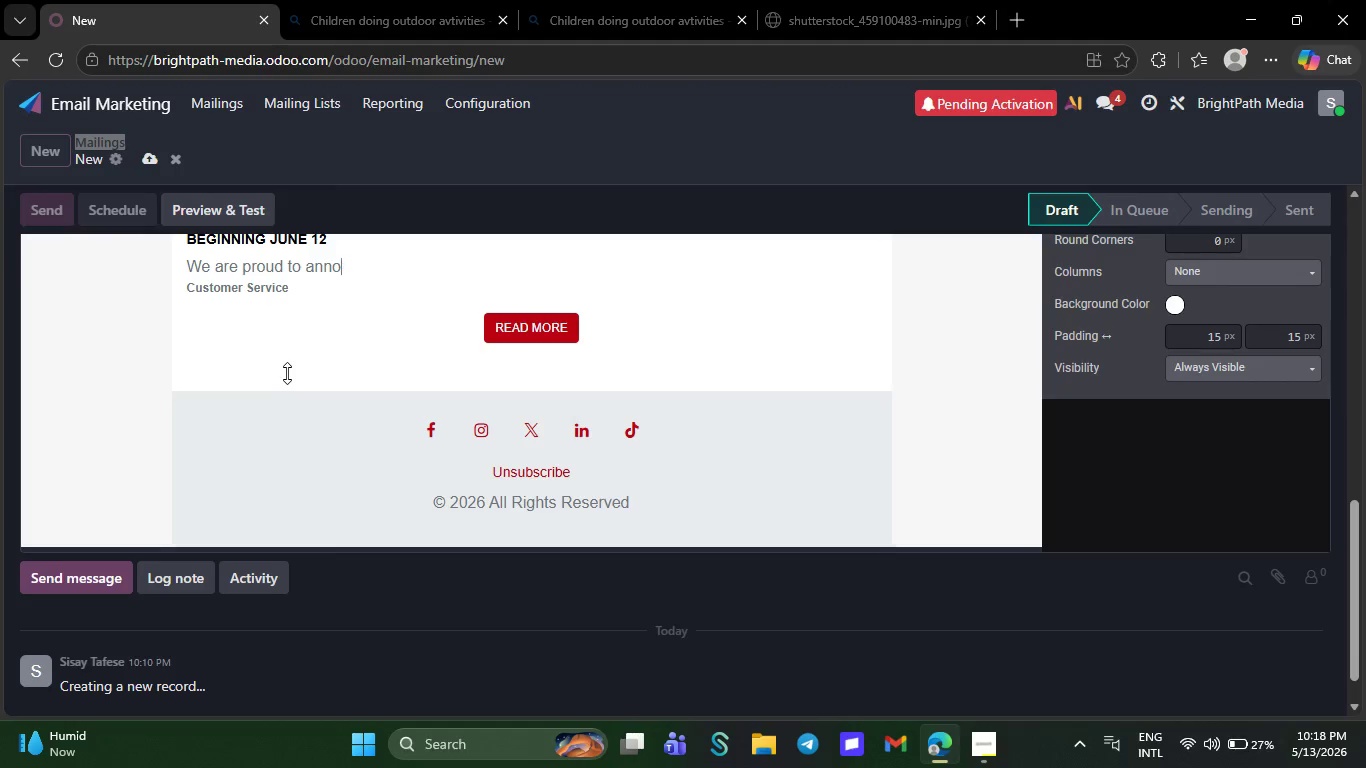 
key(Backspace)
 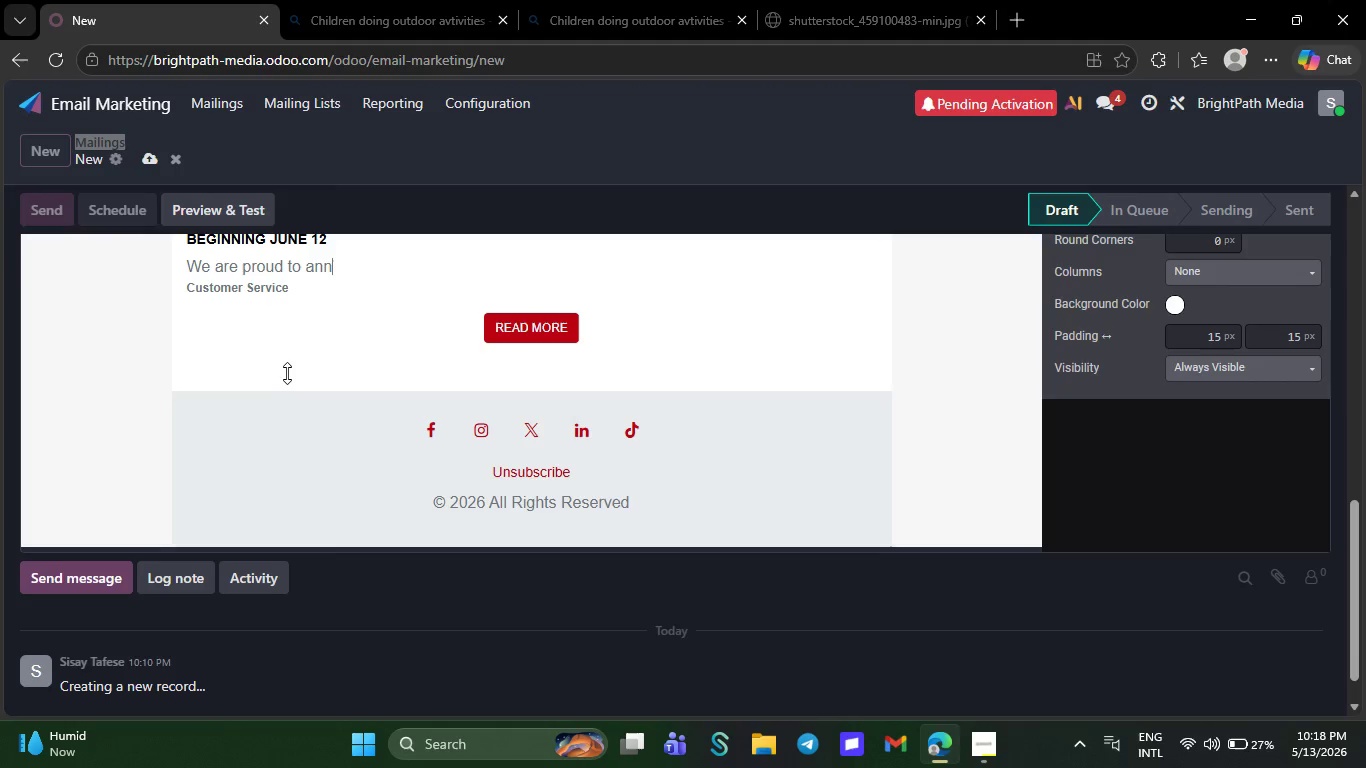 
key(Backspace)
 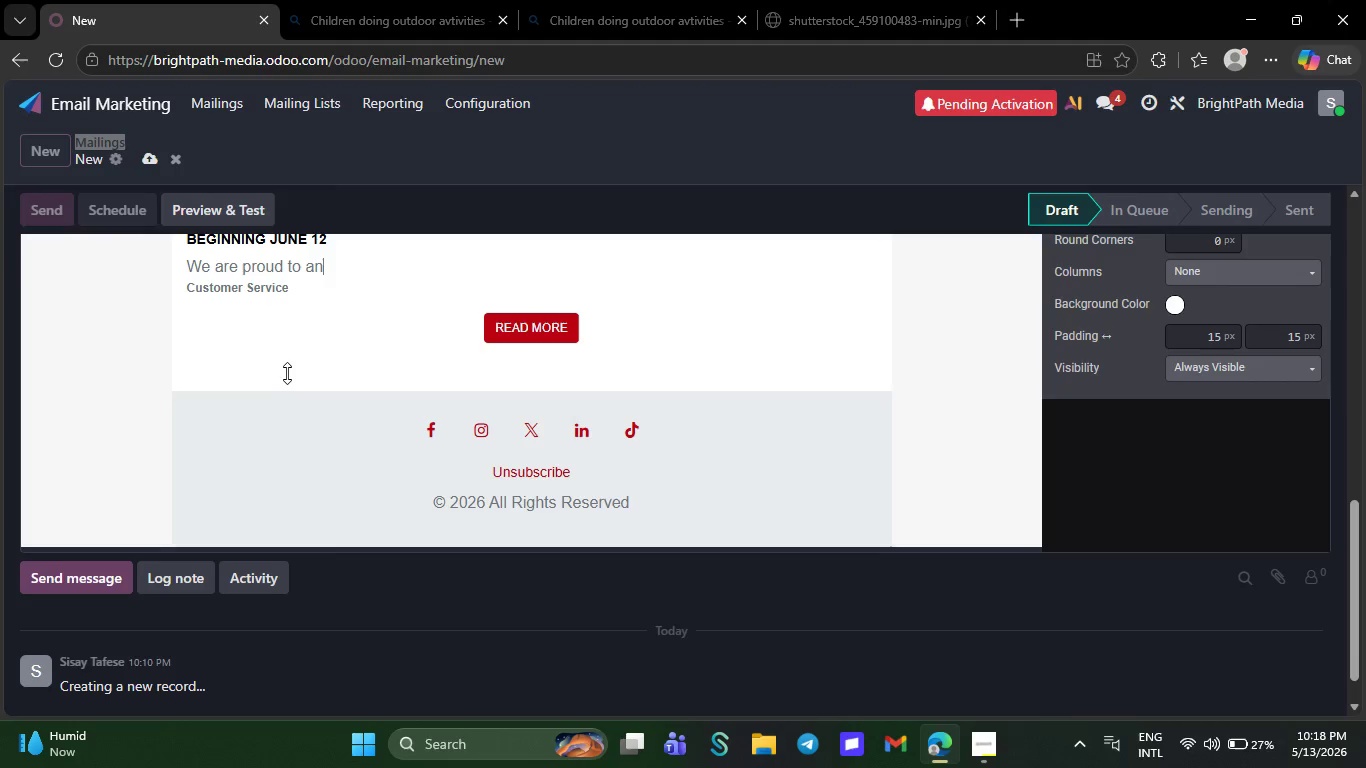 
key(Backspace)
 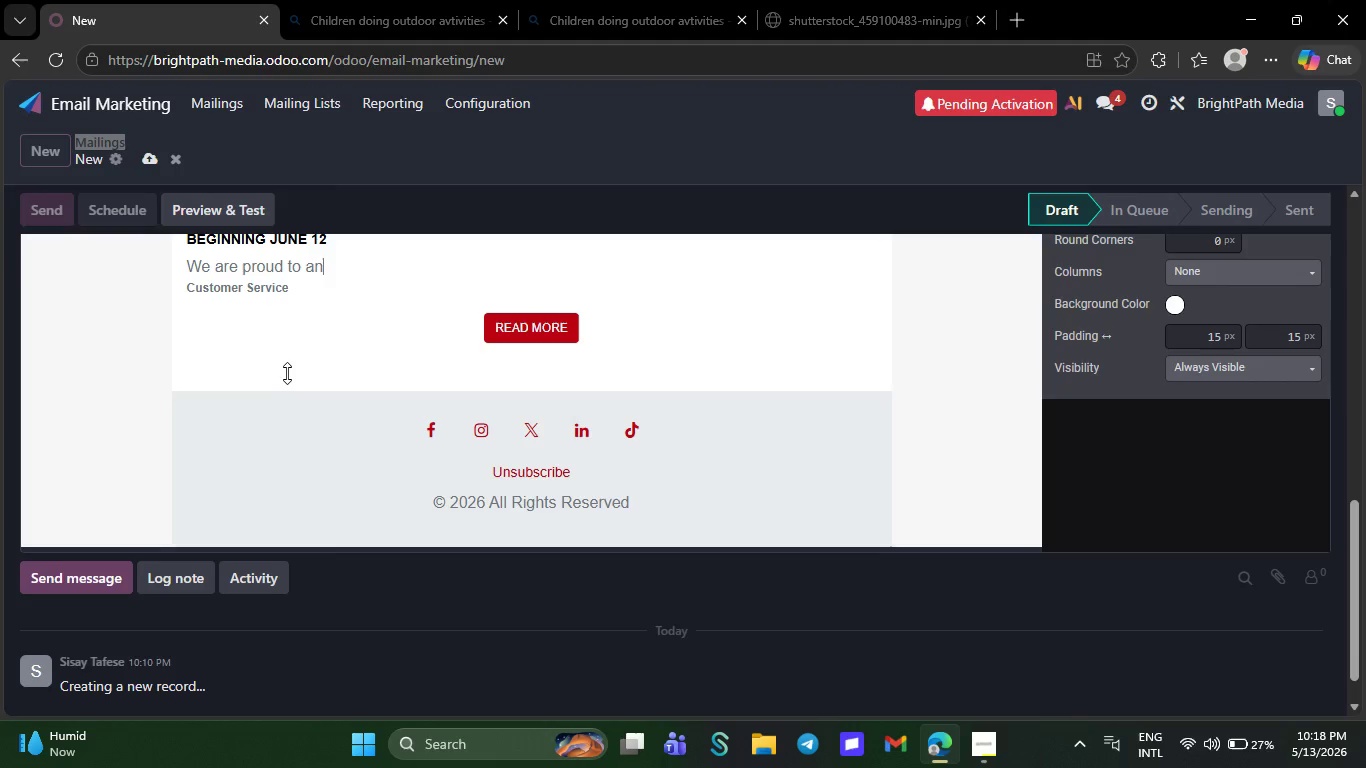 
key(Backspace)
 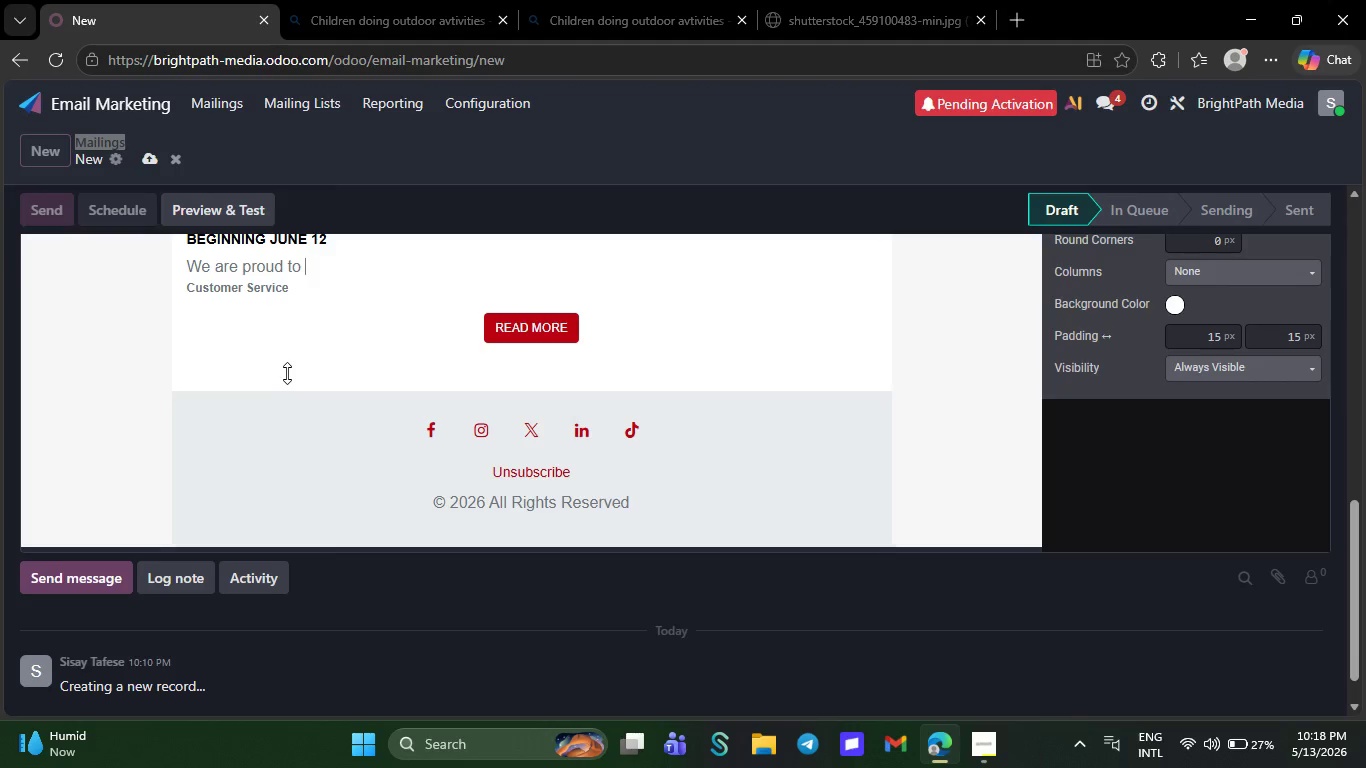 
key(Backspace)
 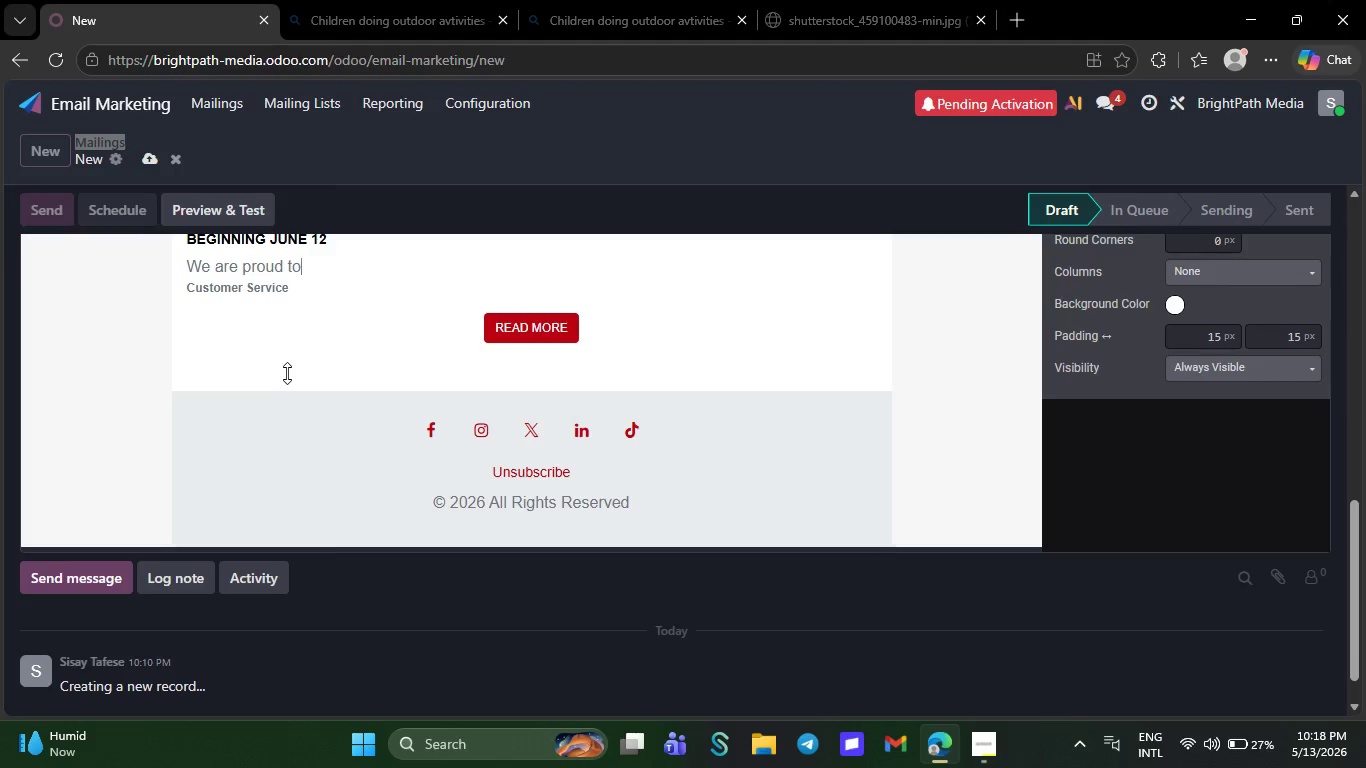 
key(Backspace)
 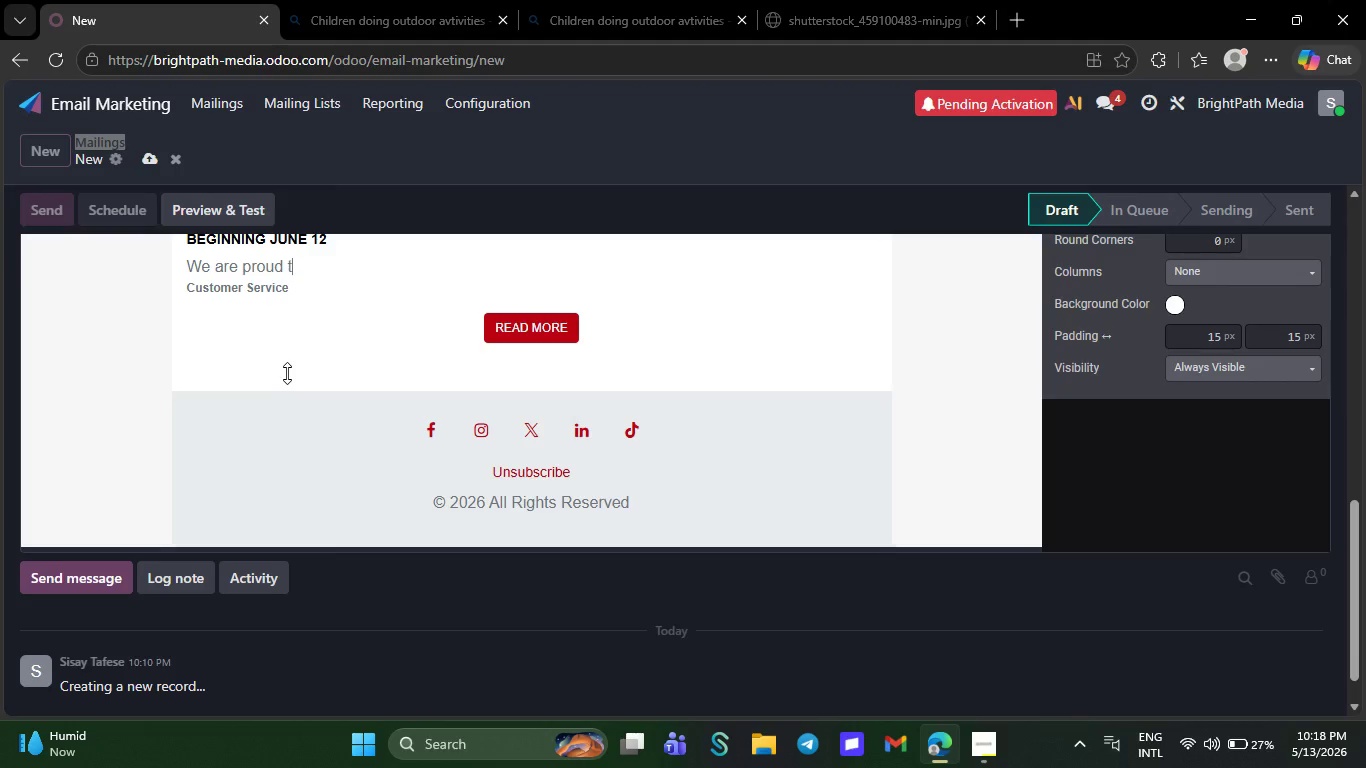 
key(Backspace)
 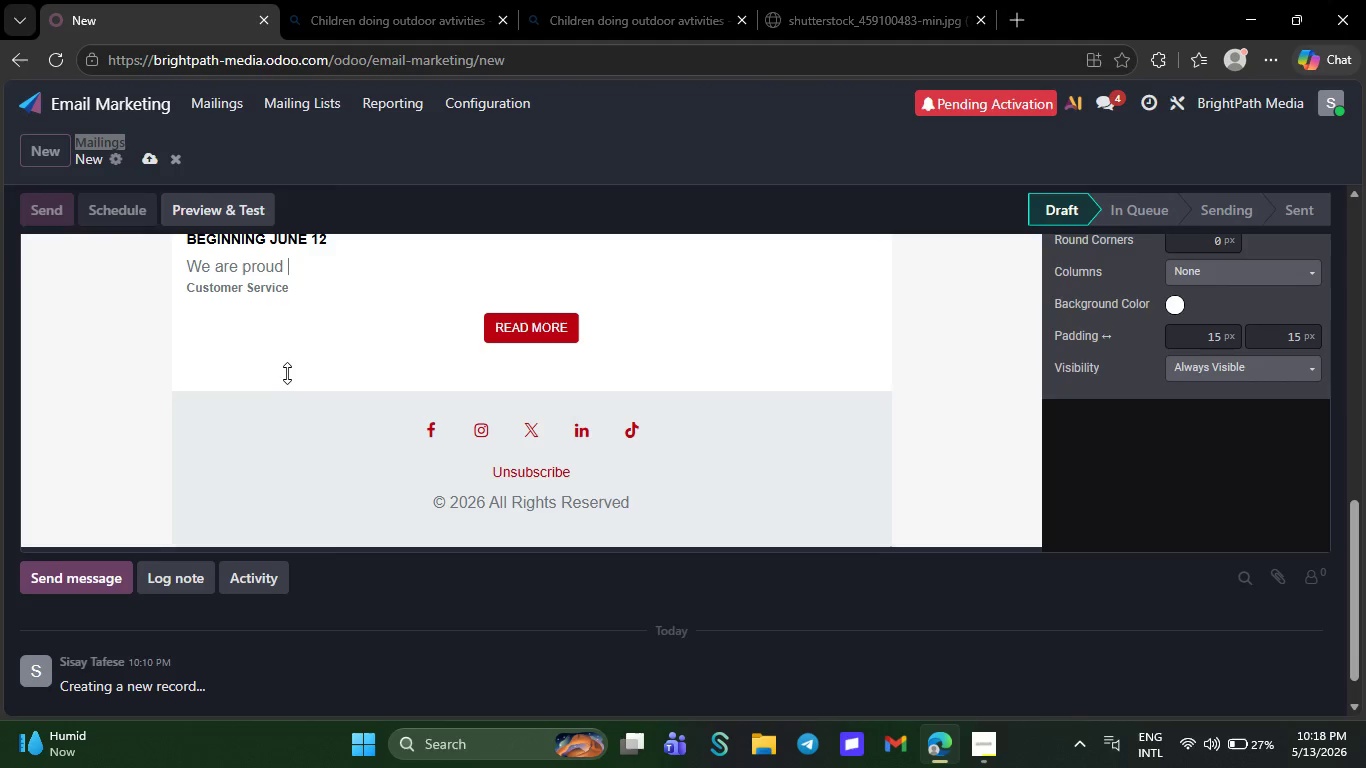 
key(Backspace)
 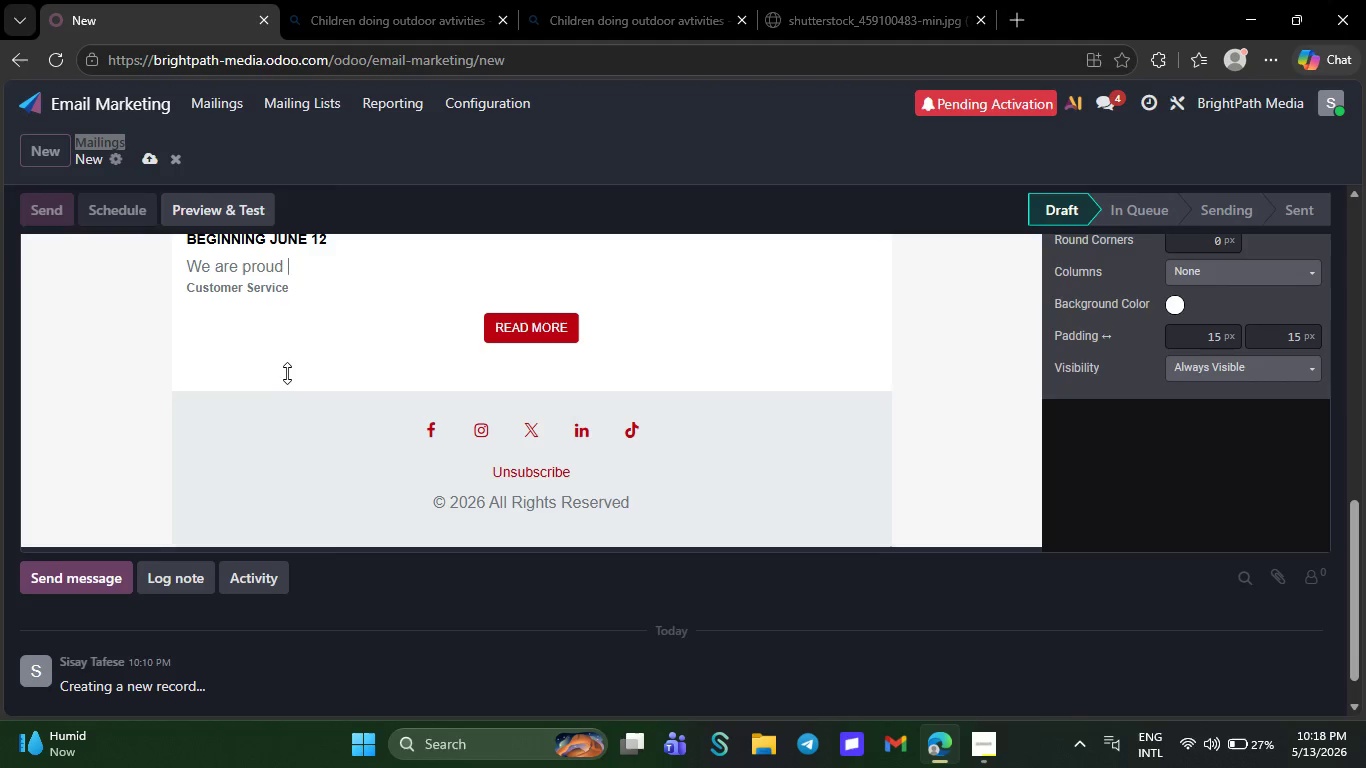 
key(Backspace)
 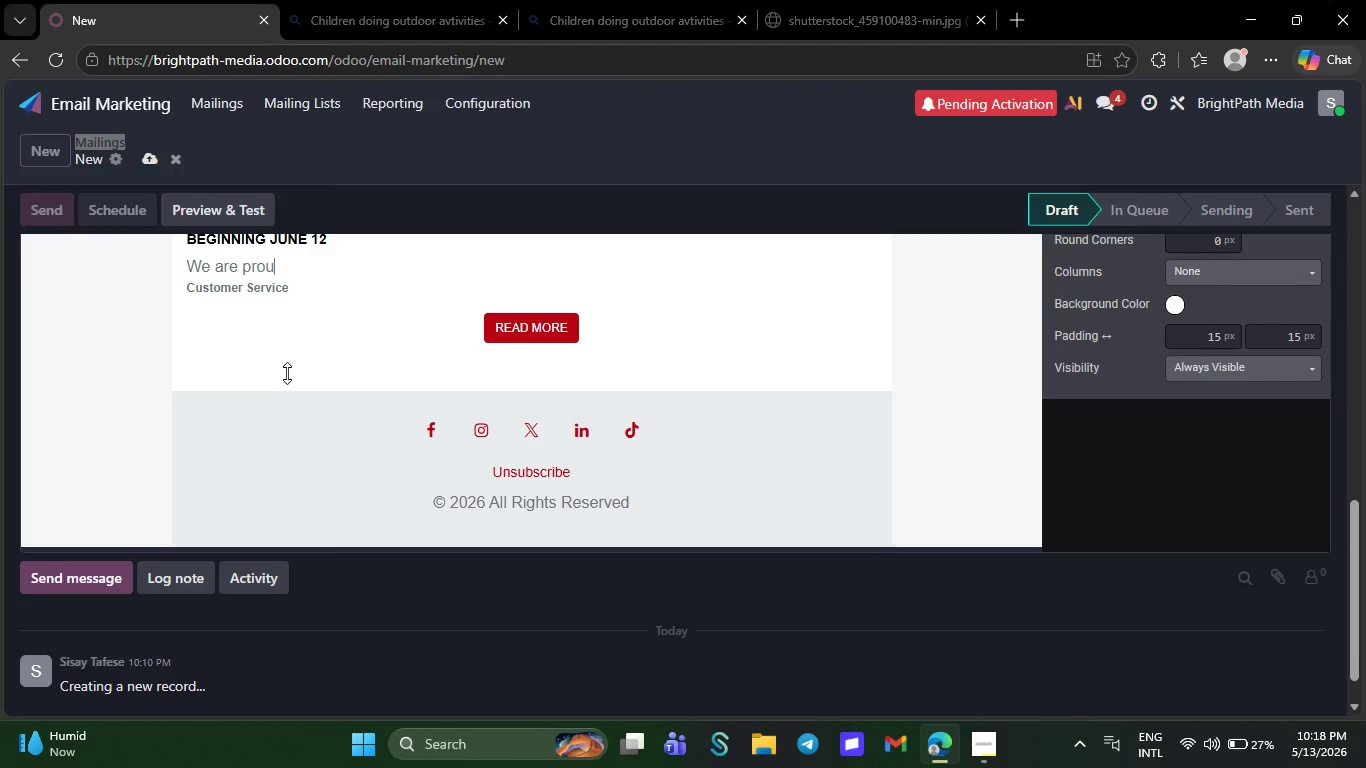 
key(Backspace)
 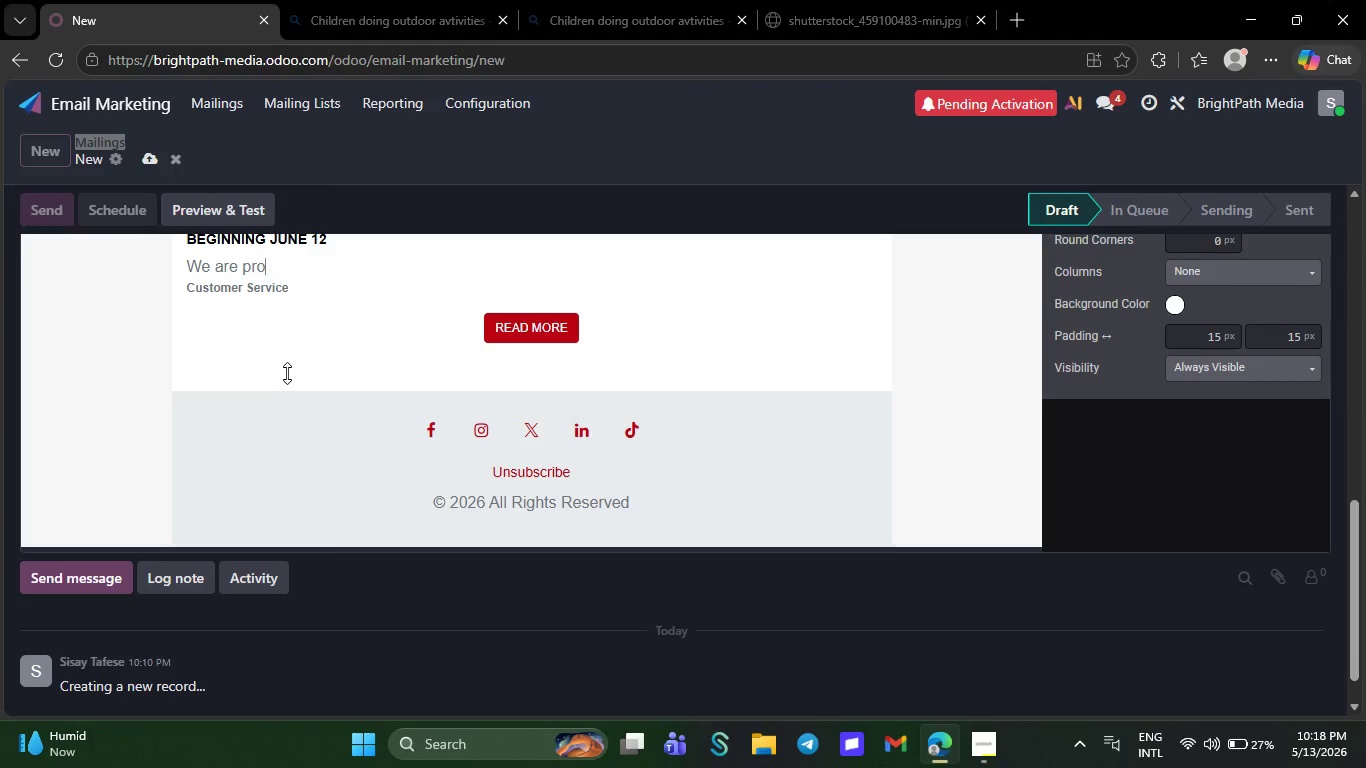 
key(Backspace)
 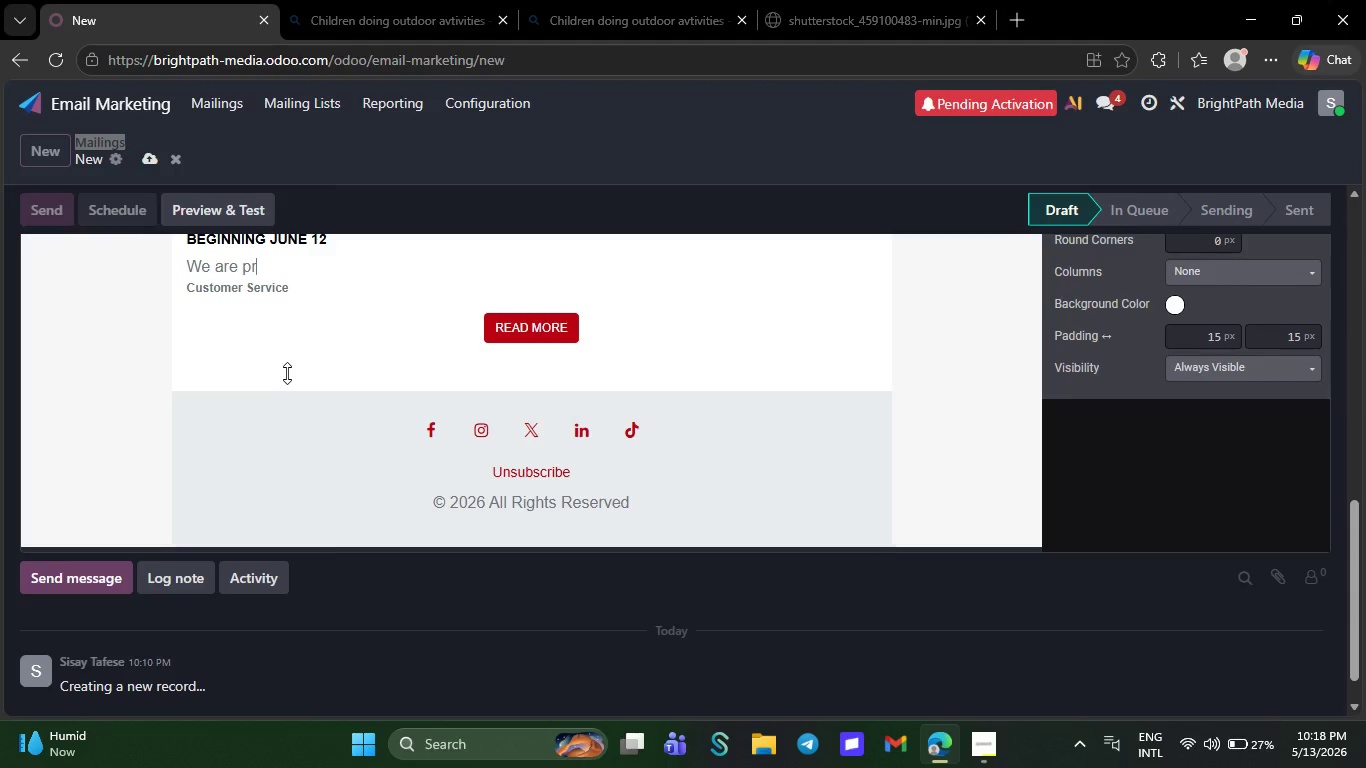 
key(Backspace)
 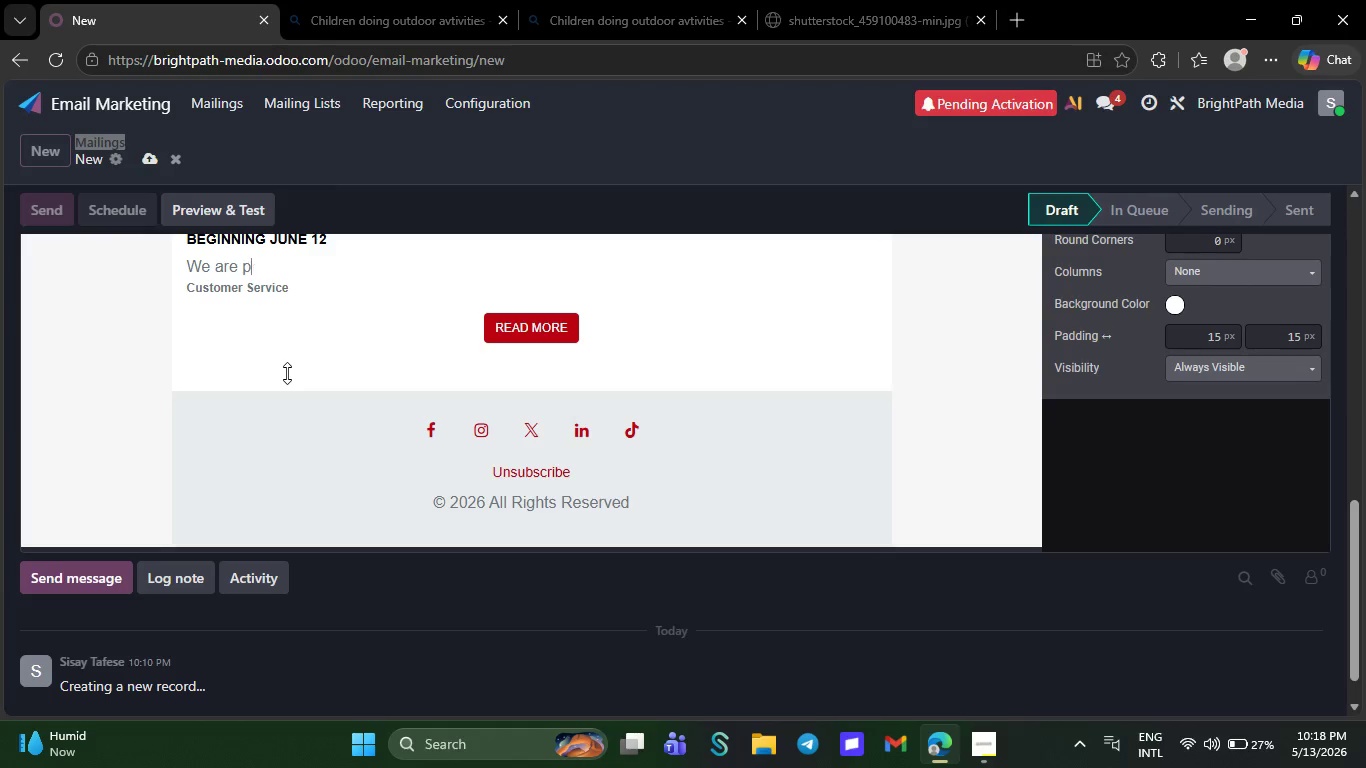 
key(Backspace)
 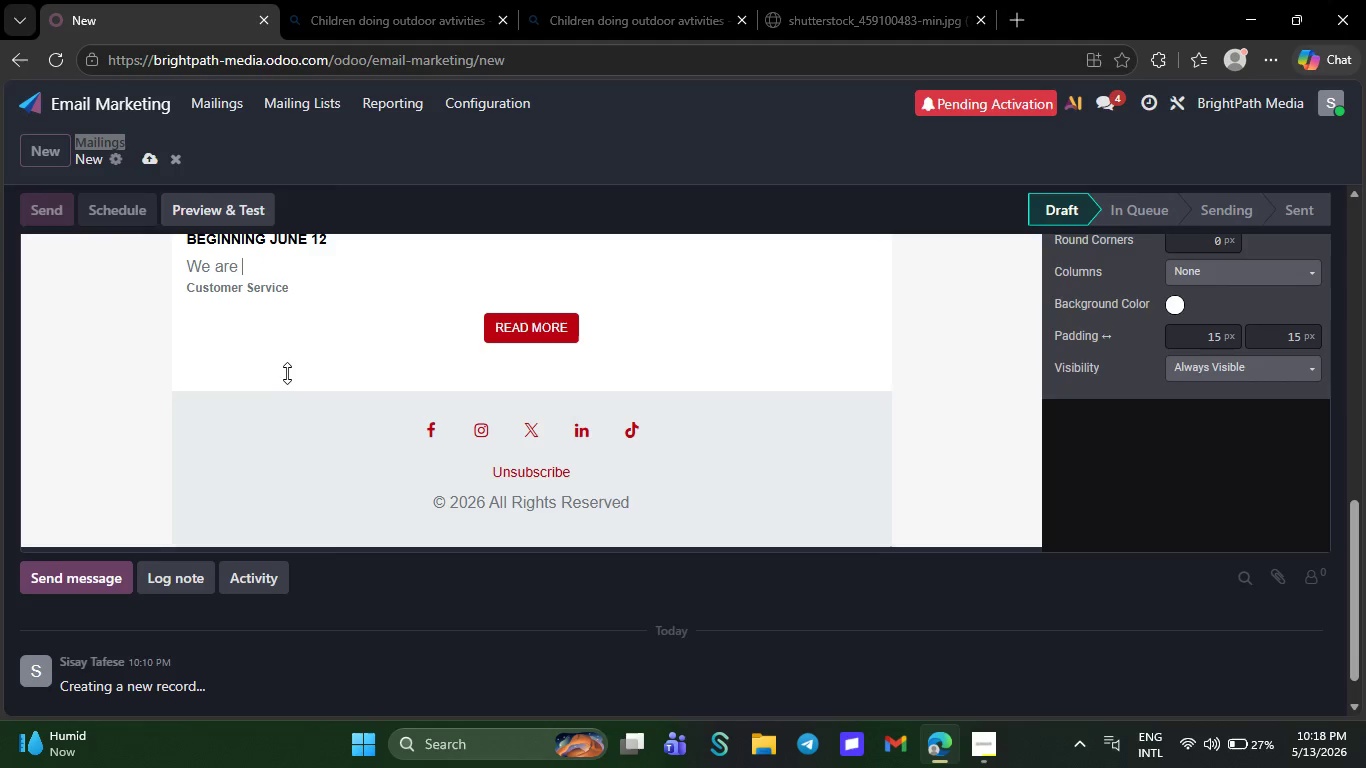 
key(Backspace)
 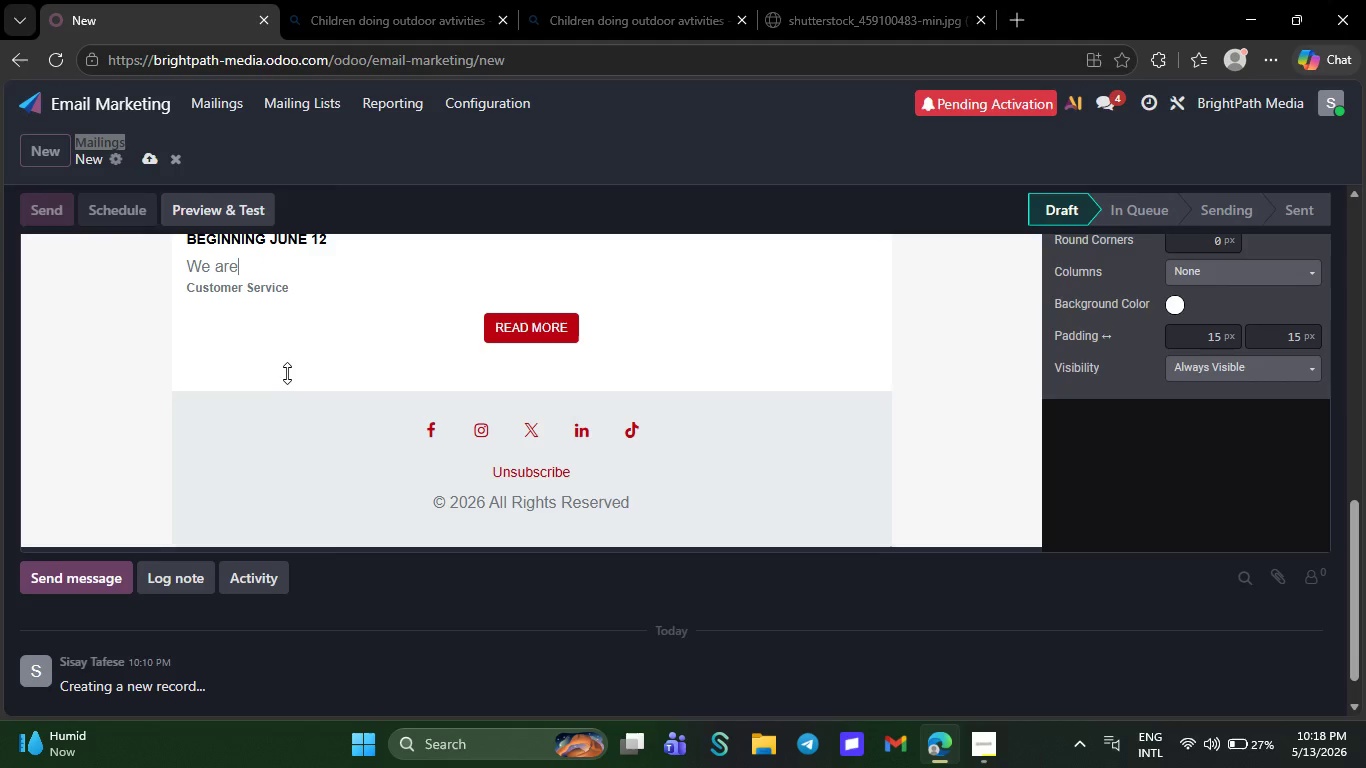 
key(Backspace)
 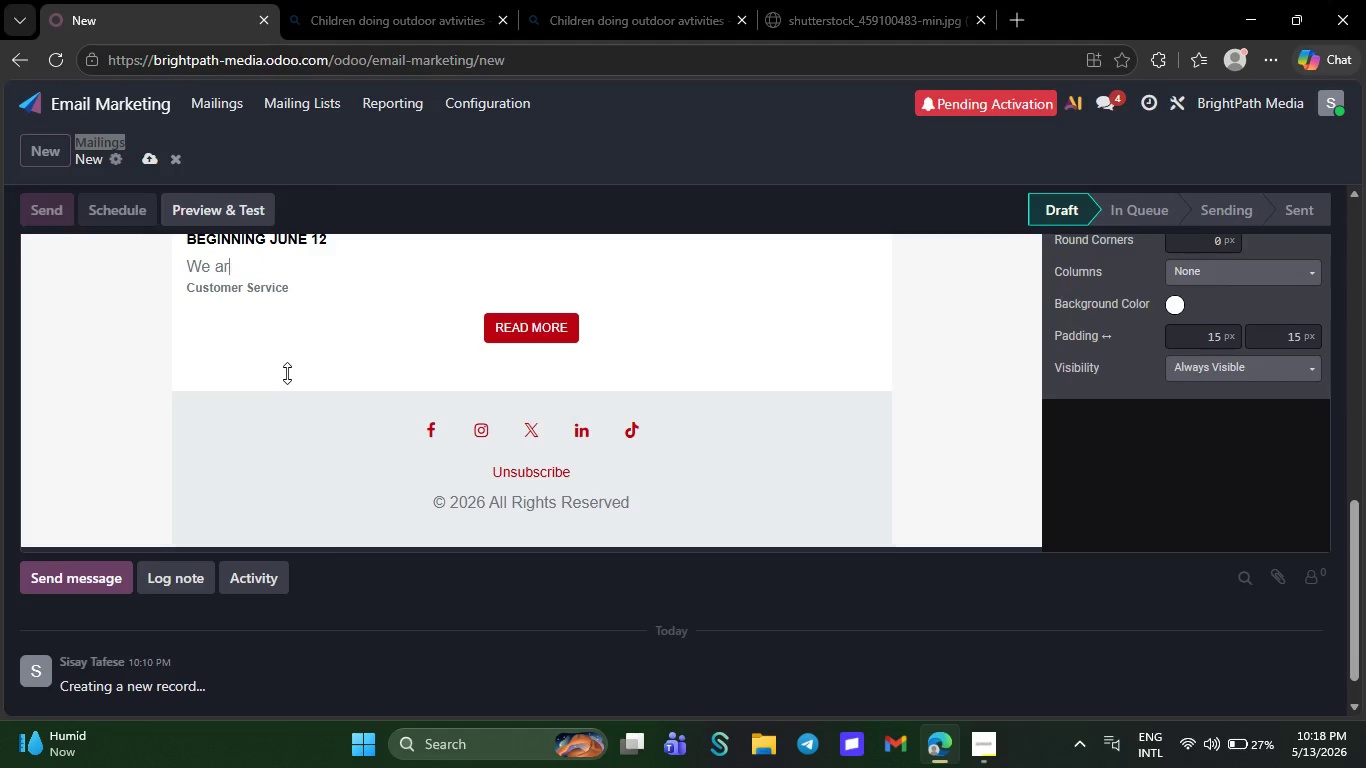 
key(Backspace)
 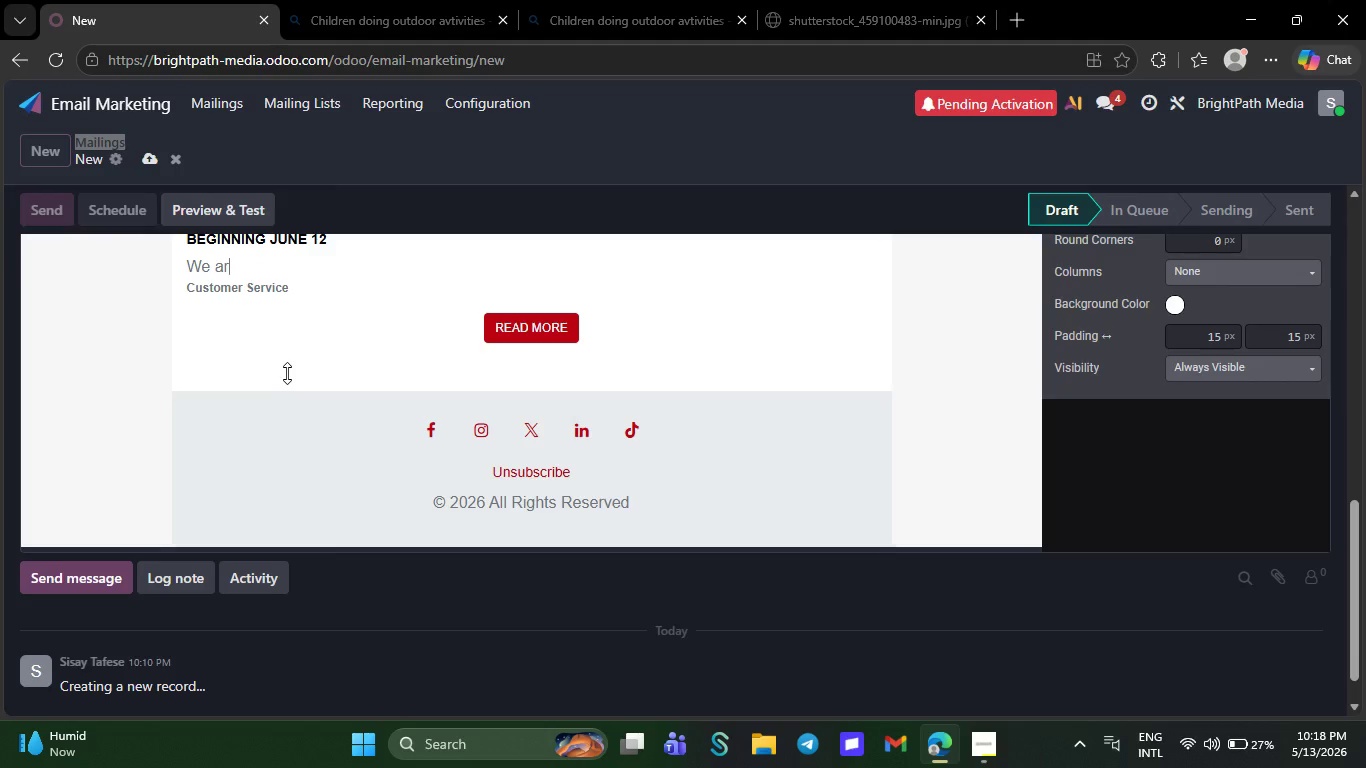 
key(Backspace)
 